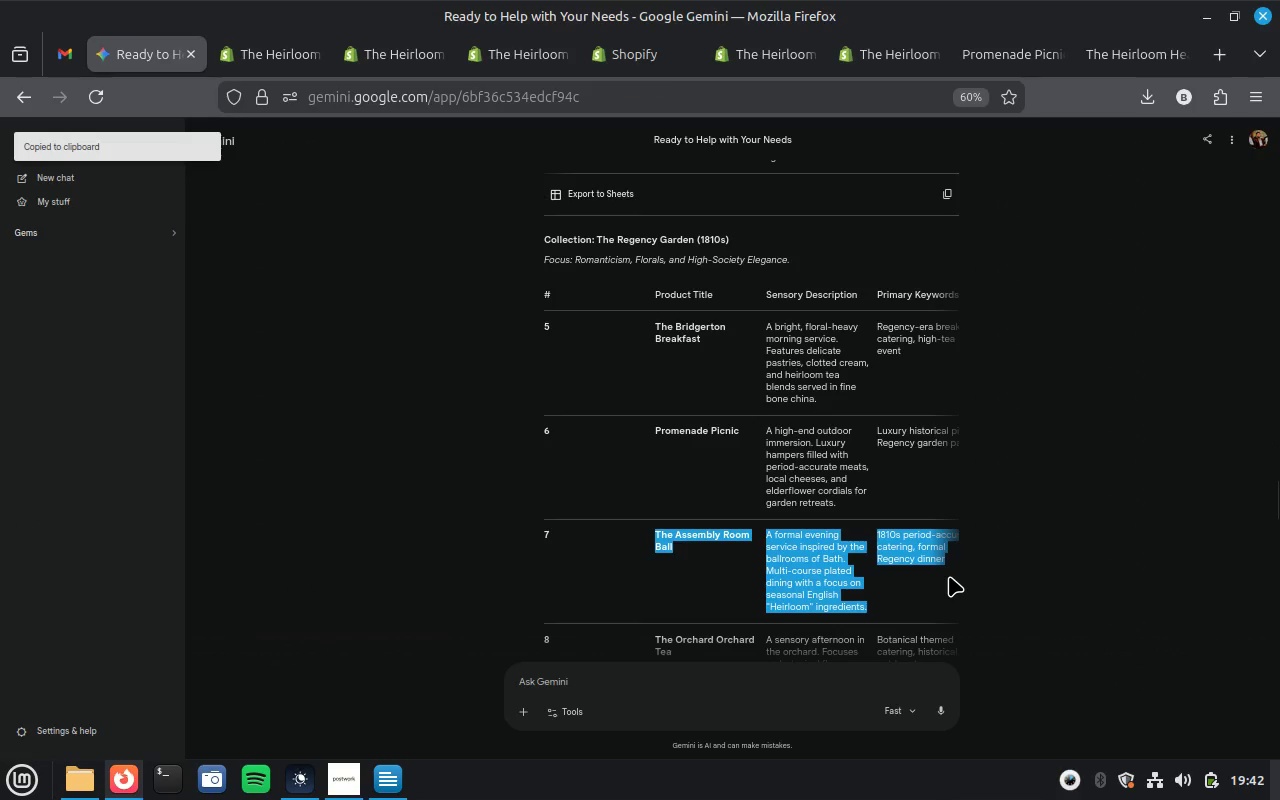 
key(Control+C)
 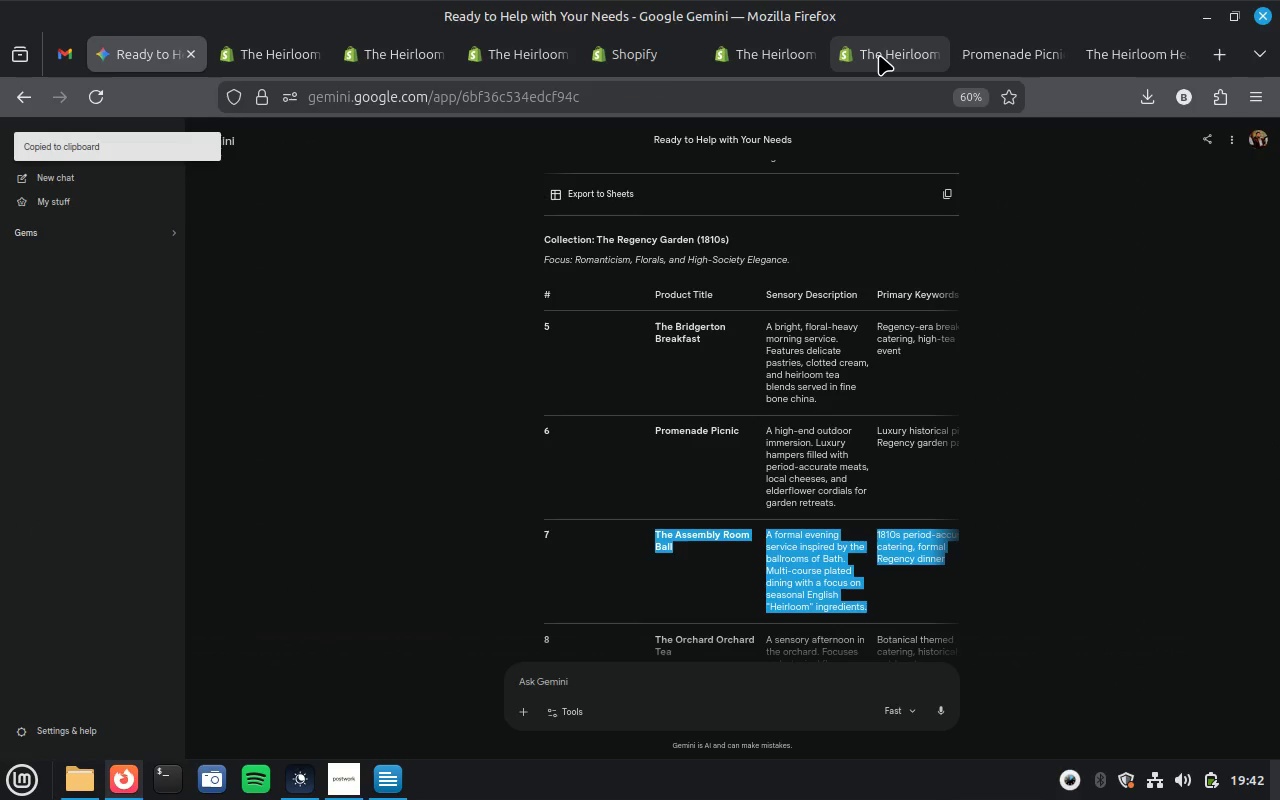 
left_click([879, 55])
 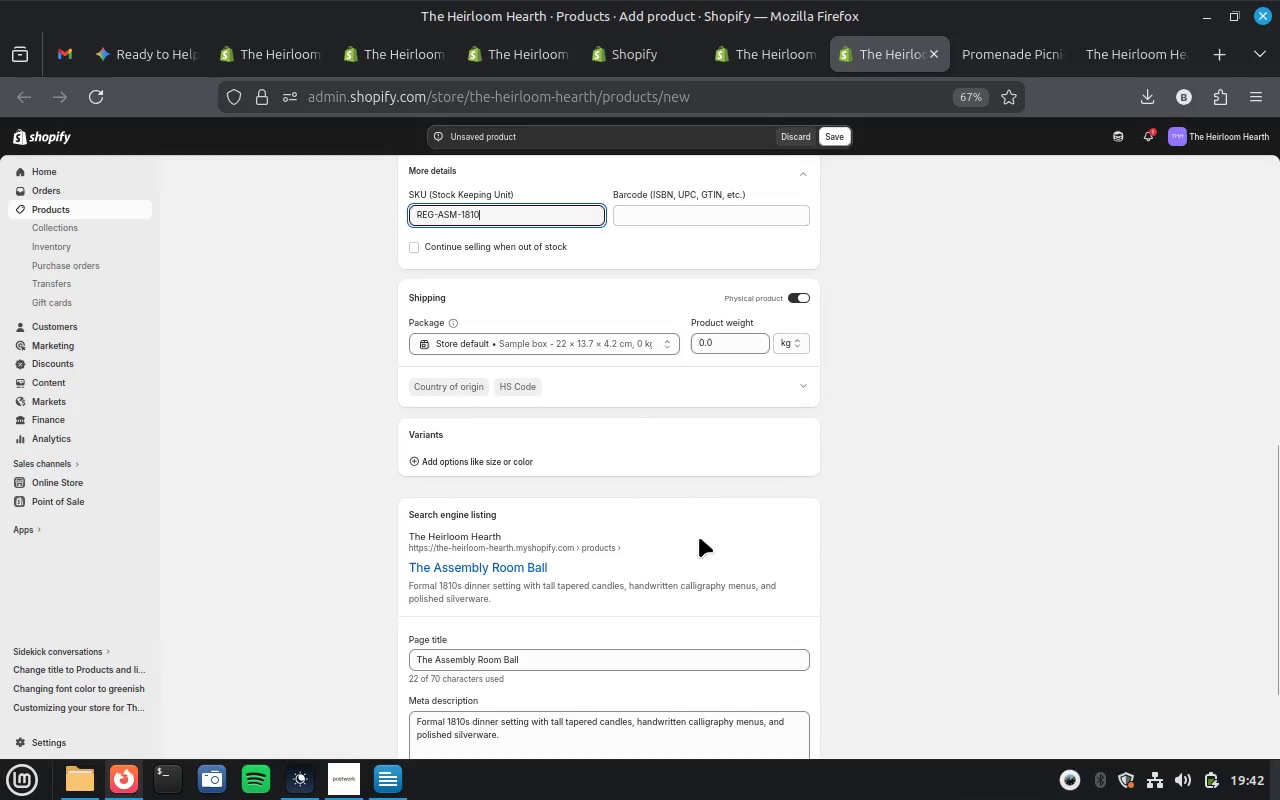 
scroll: coordinate [689, 510], scroll_direction: up, amount: 10.0
 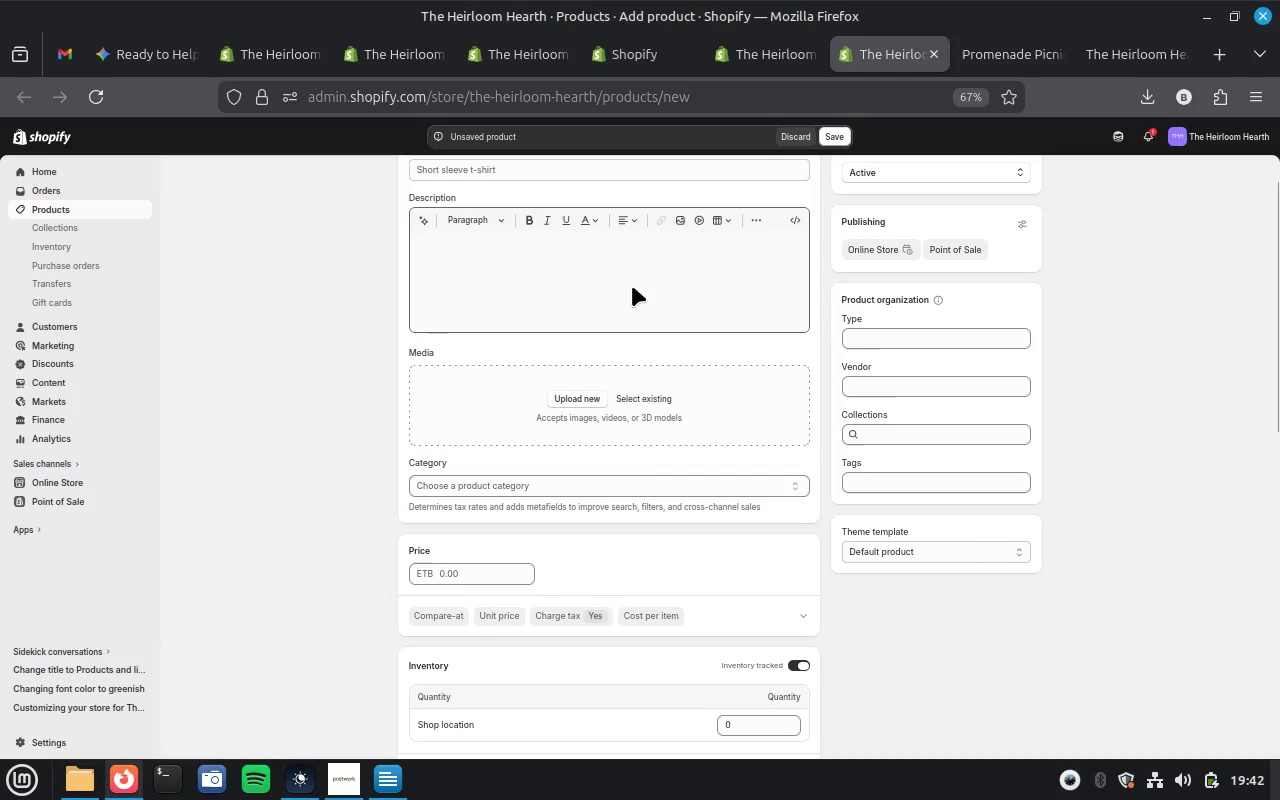 
left_click([632, 286])
 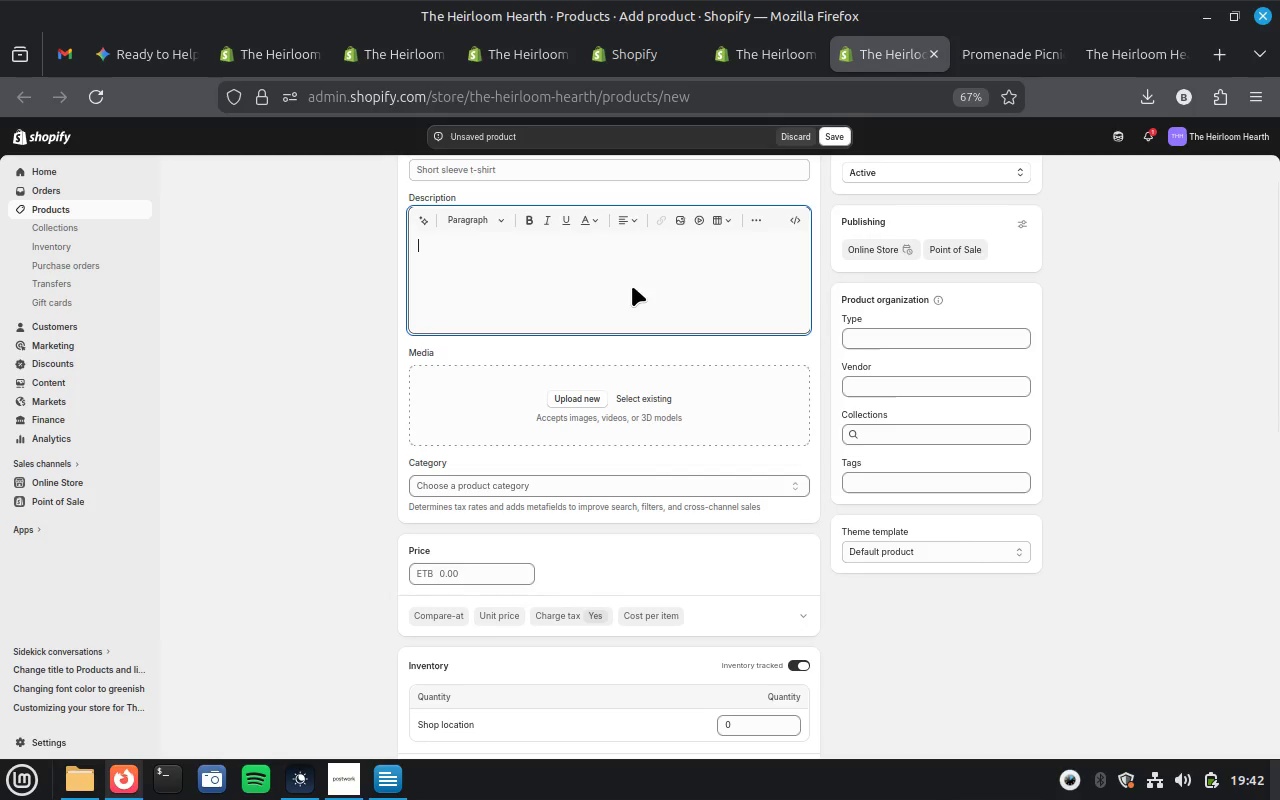 
key(Control+V)
 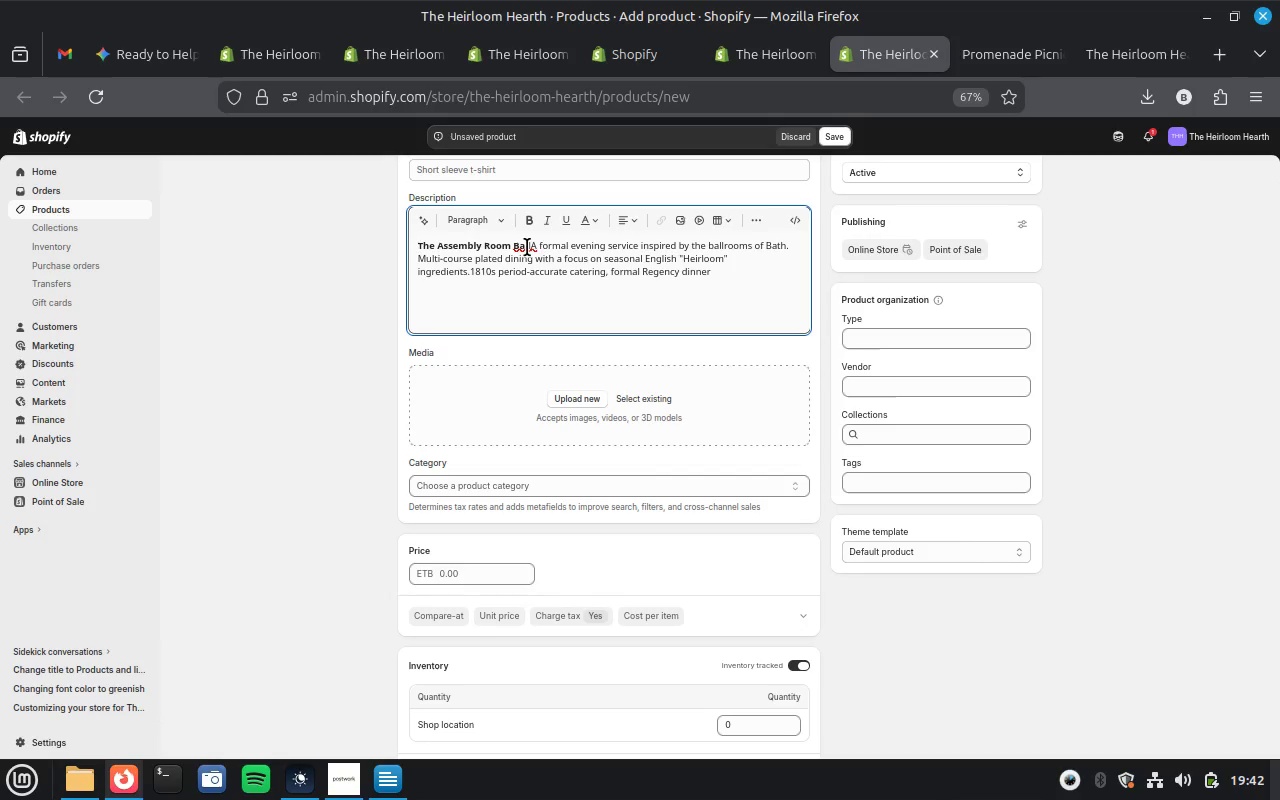 
left_click_drag(start_coordinate=[532, 244], to_coordinate=[414, 241])
 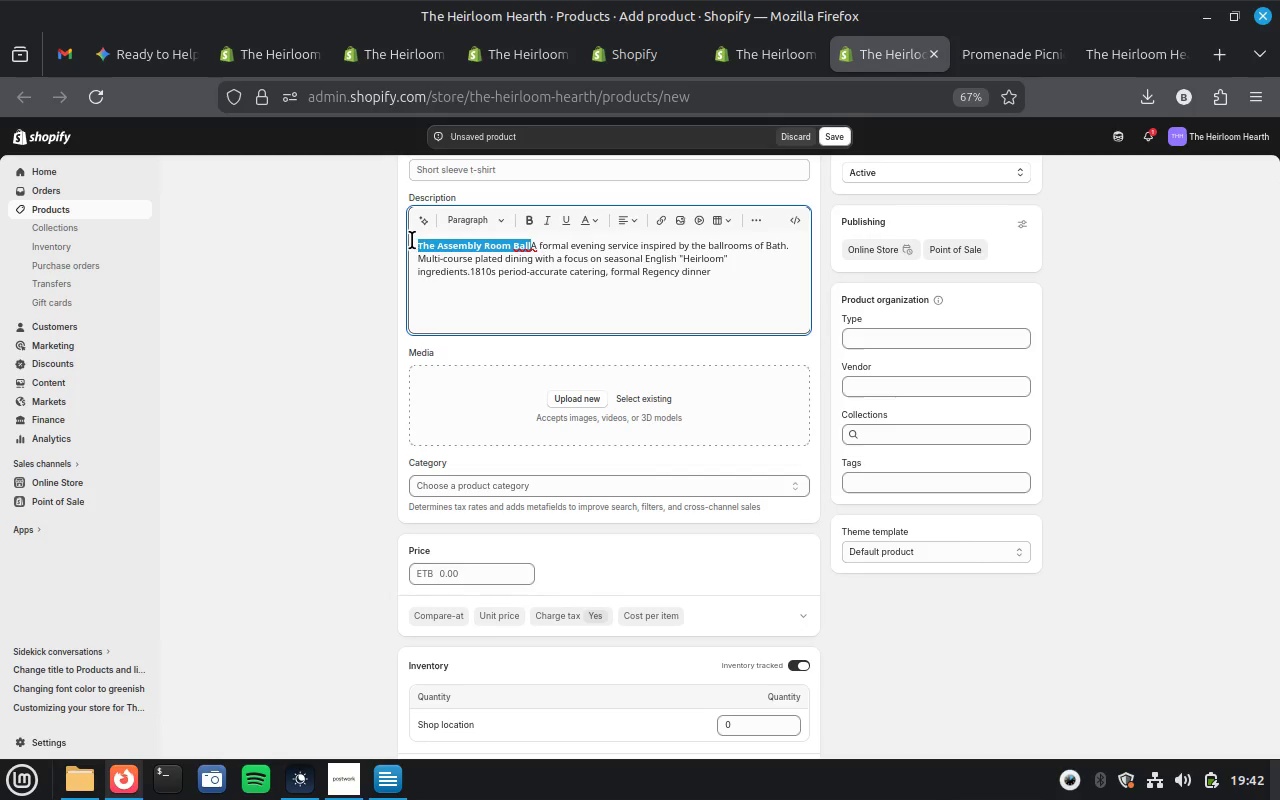 
key(Control+X)
 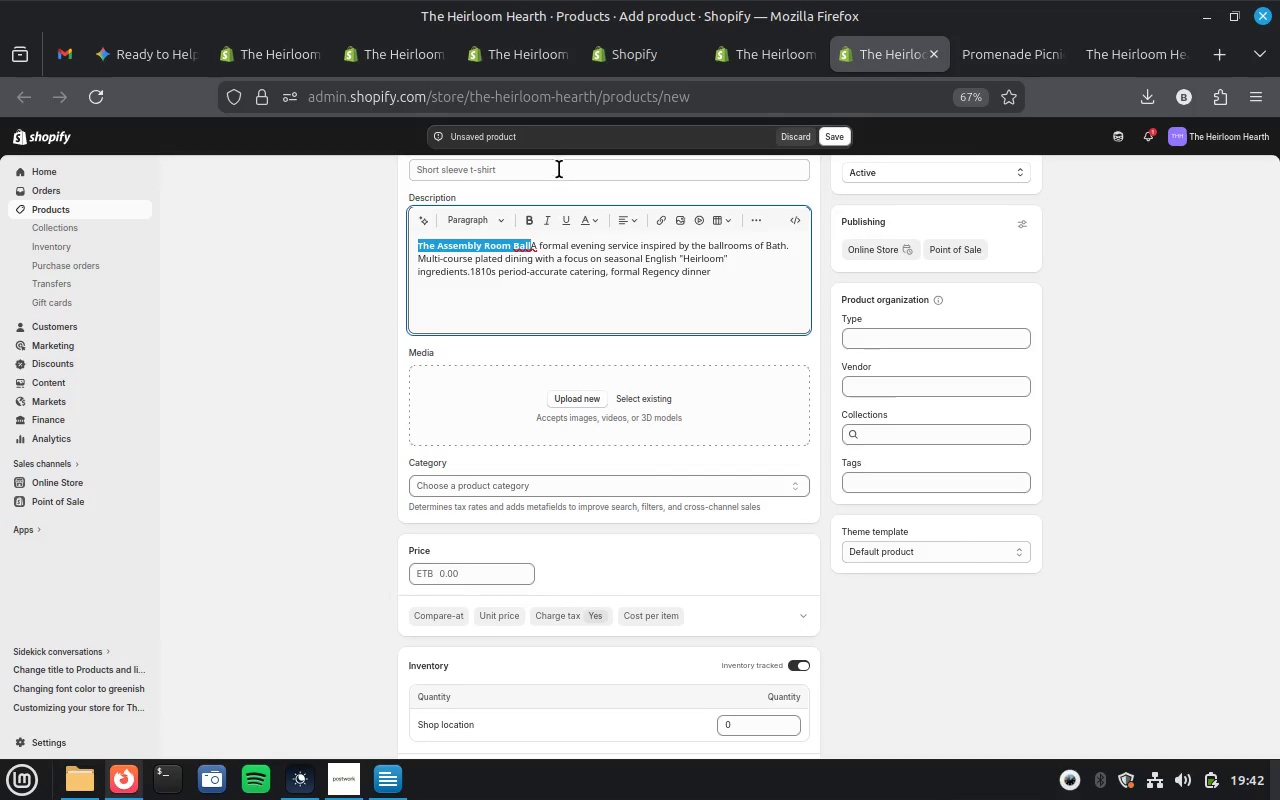 
left_click([559, 169])
 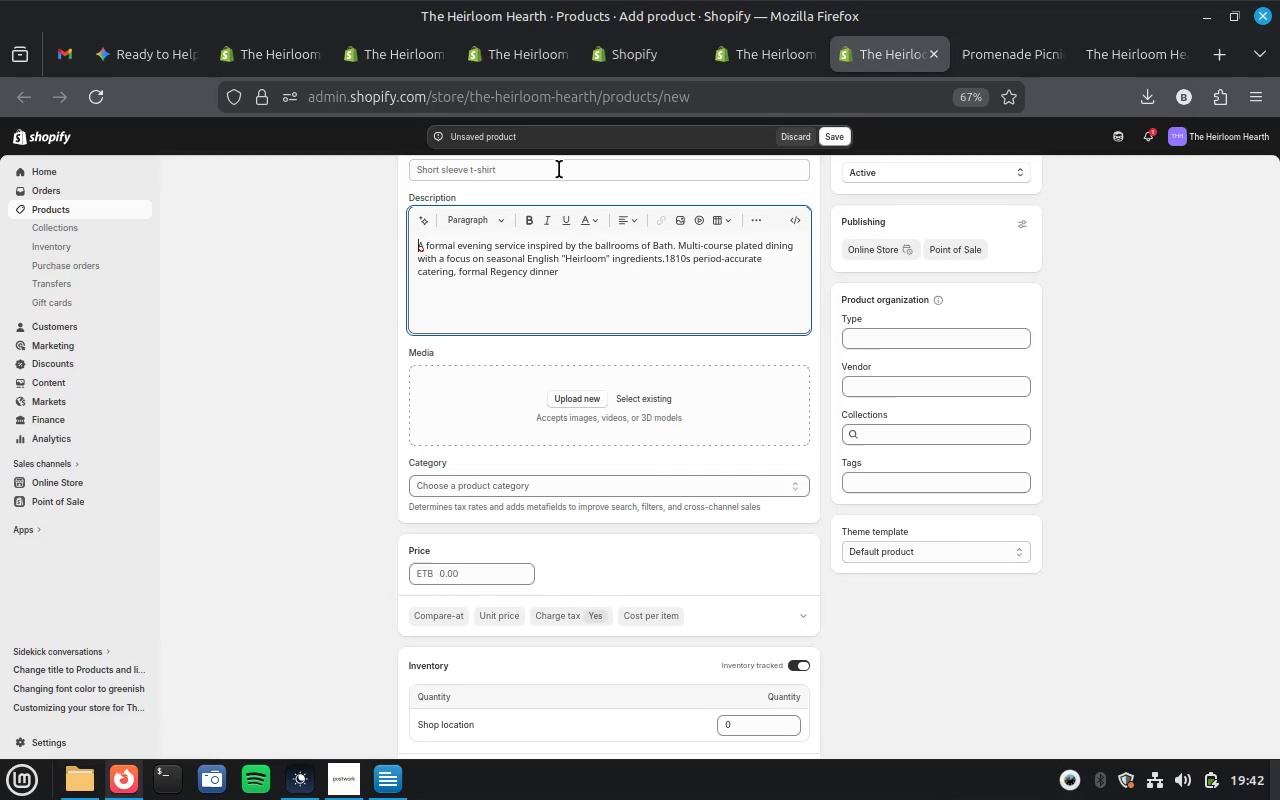 
key(Control+V)
 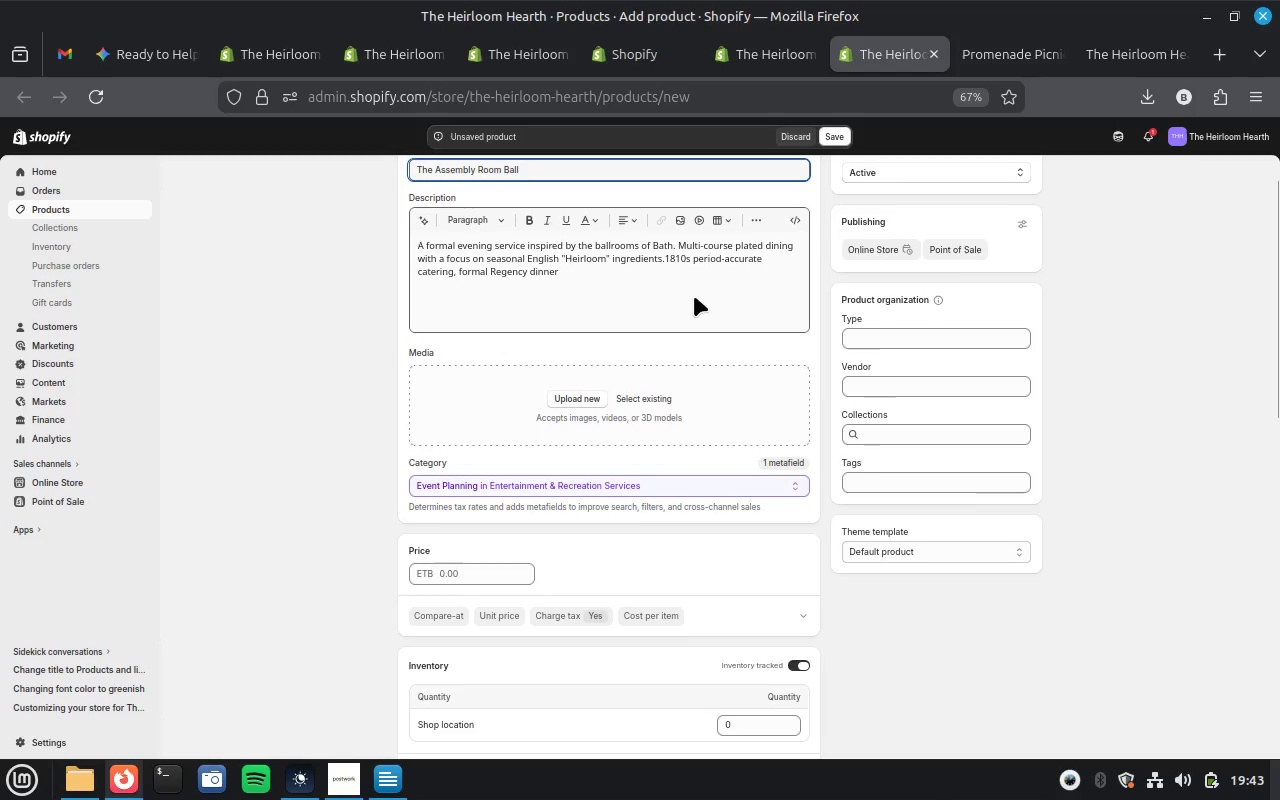 
wait(7.08)
 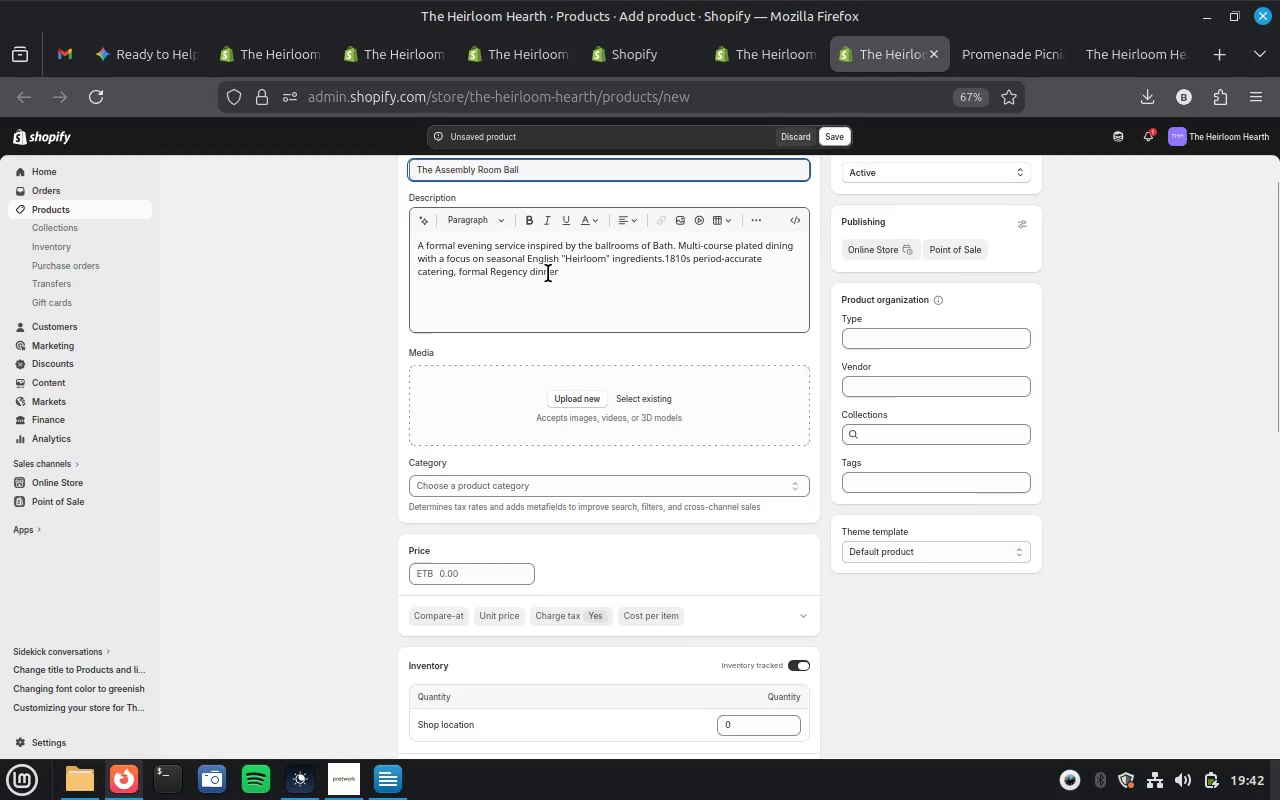 
left_click([953, 339])
 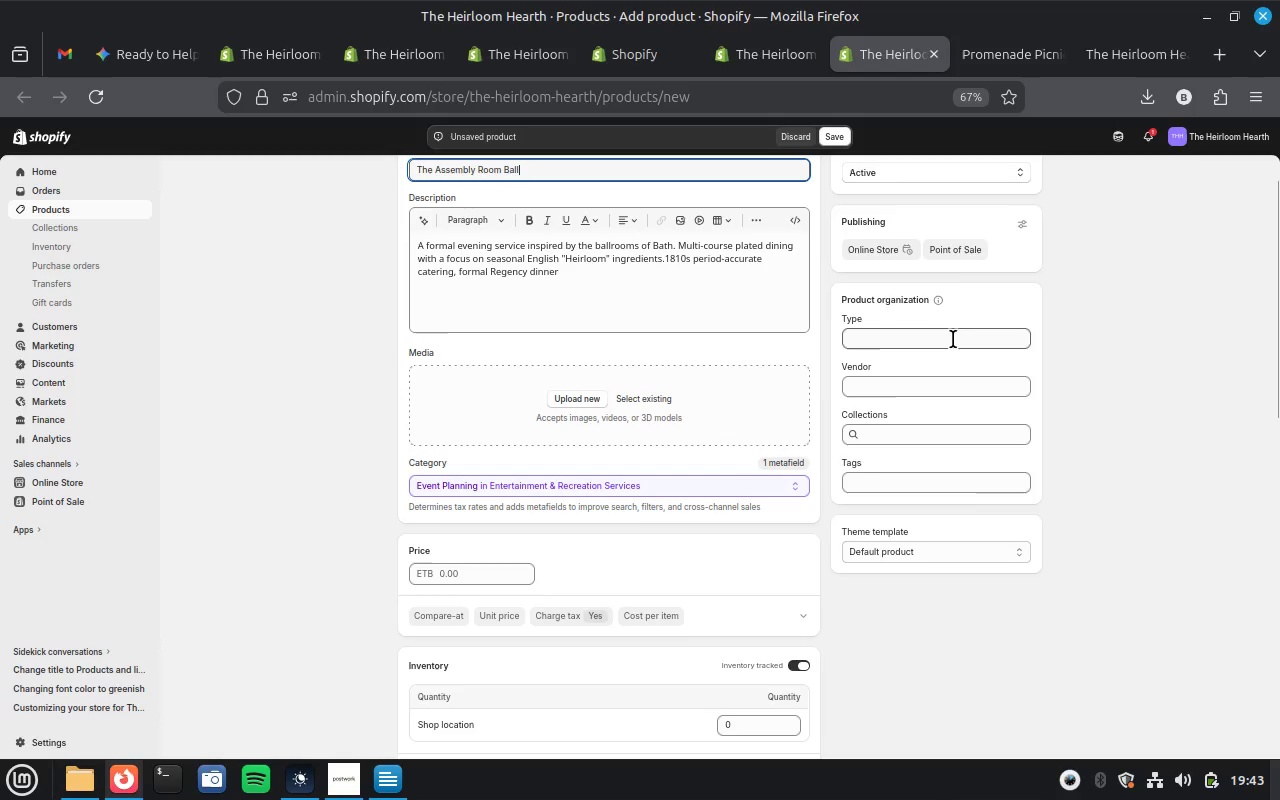 
key(Control+V)
 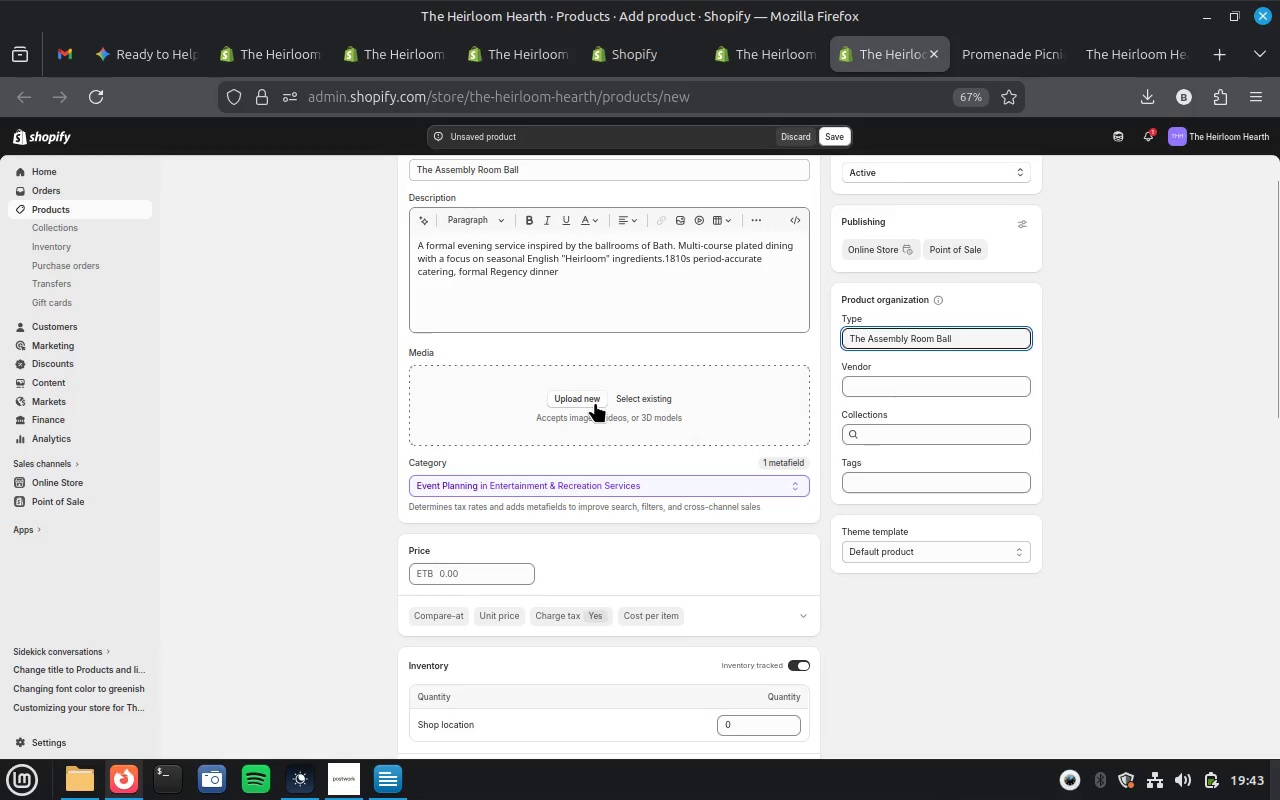 
mouse_move([654, 391])
 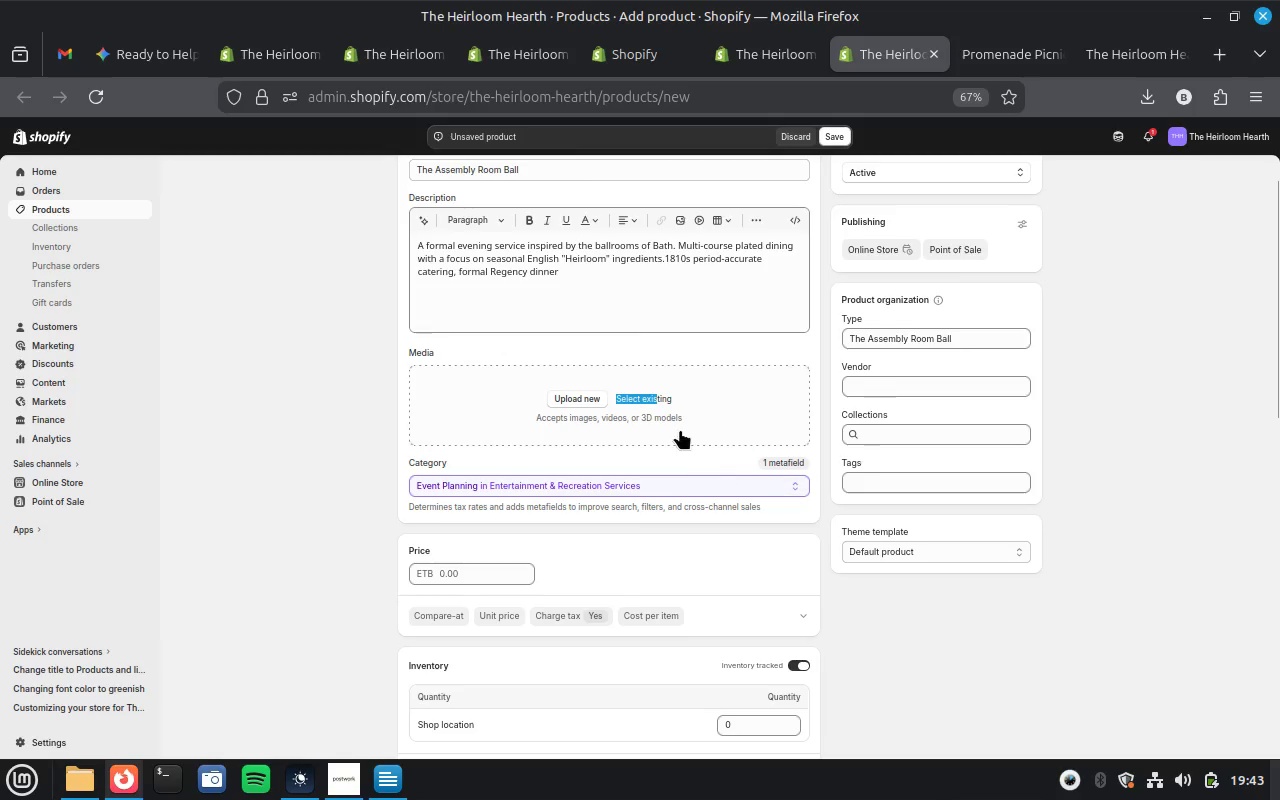 
left_click([671, 393])
 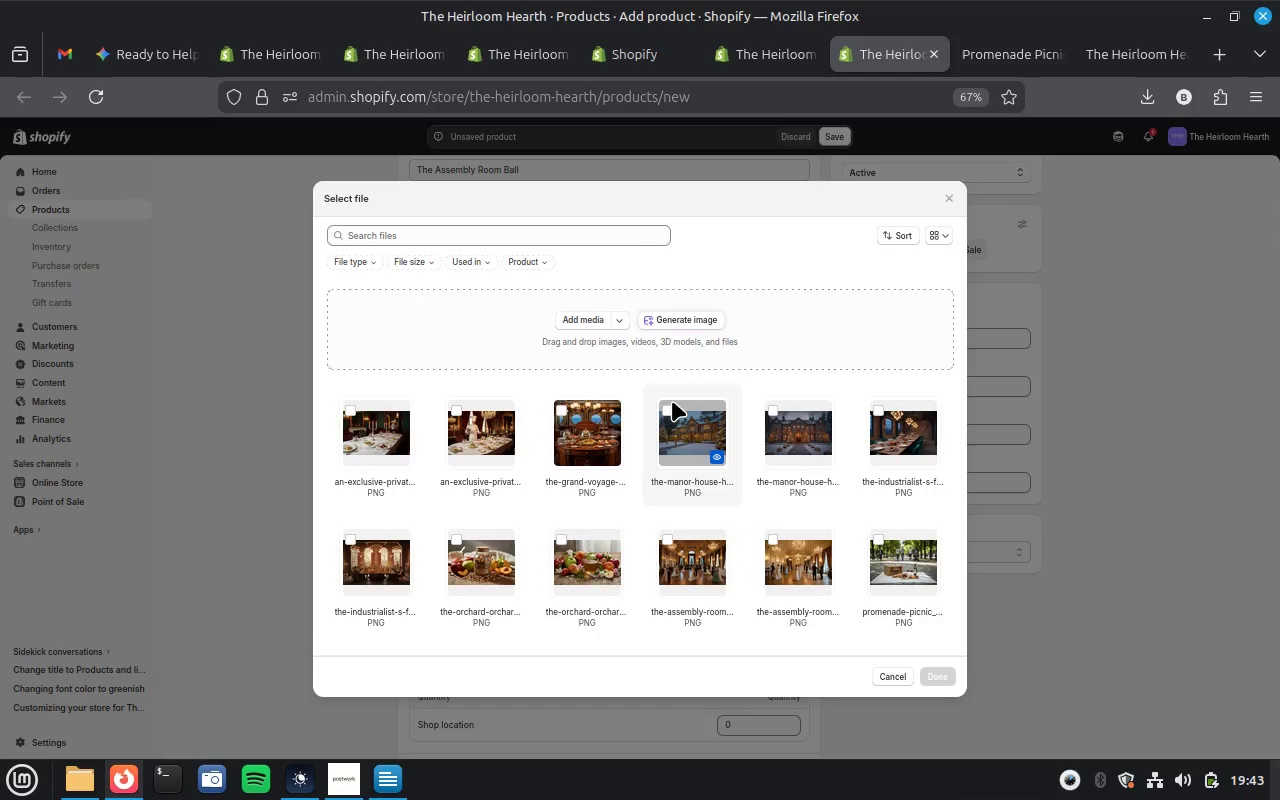 
wait(5.14)
 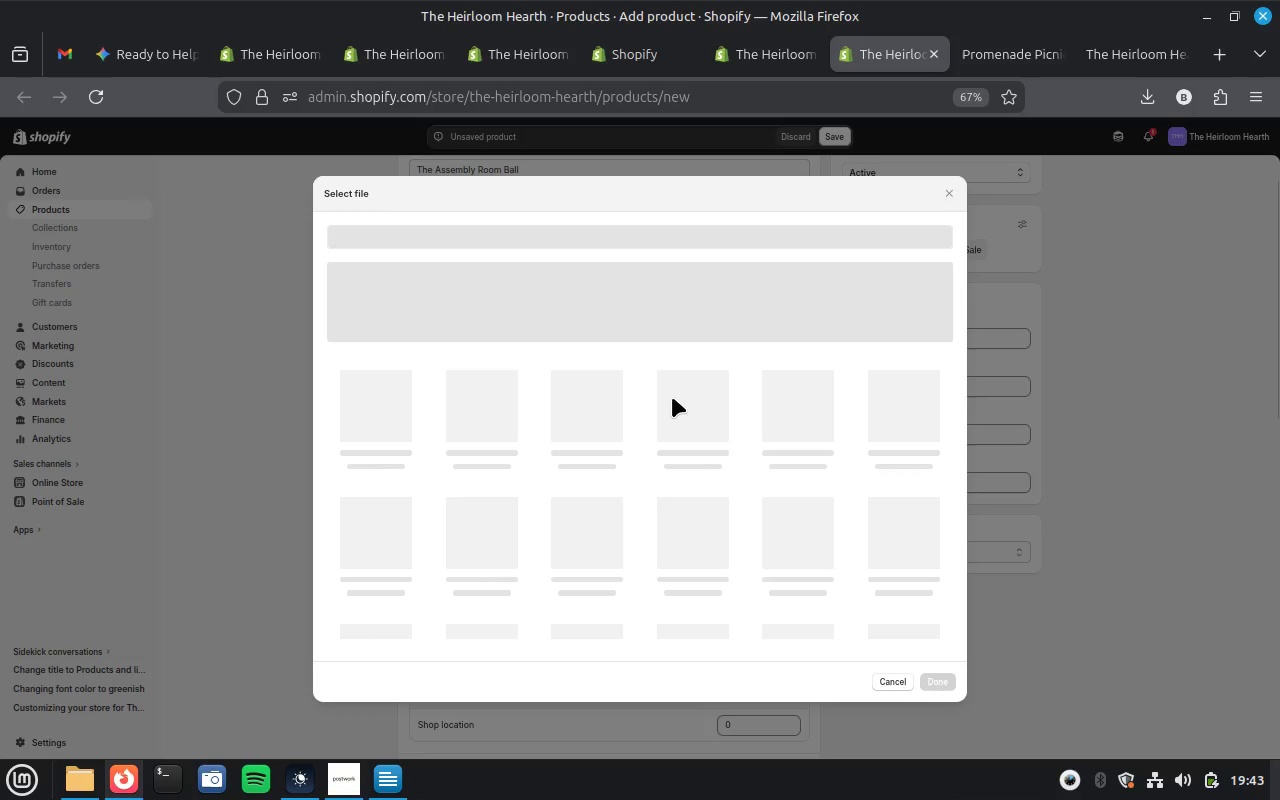 
scroll: coordinate [684, 449], scroll_direction: down, amount: 3.0
 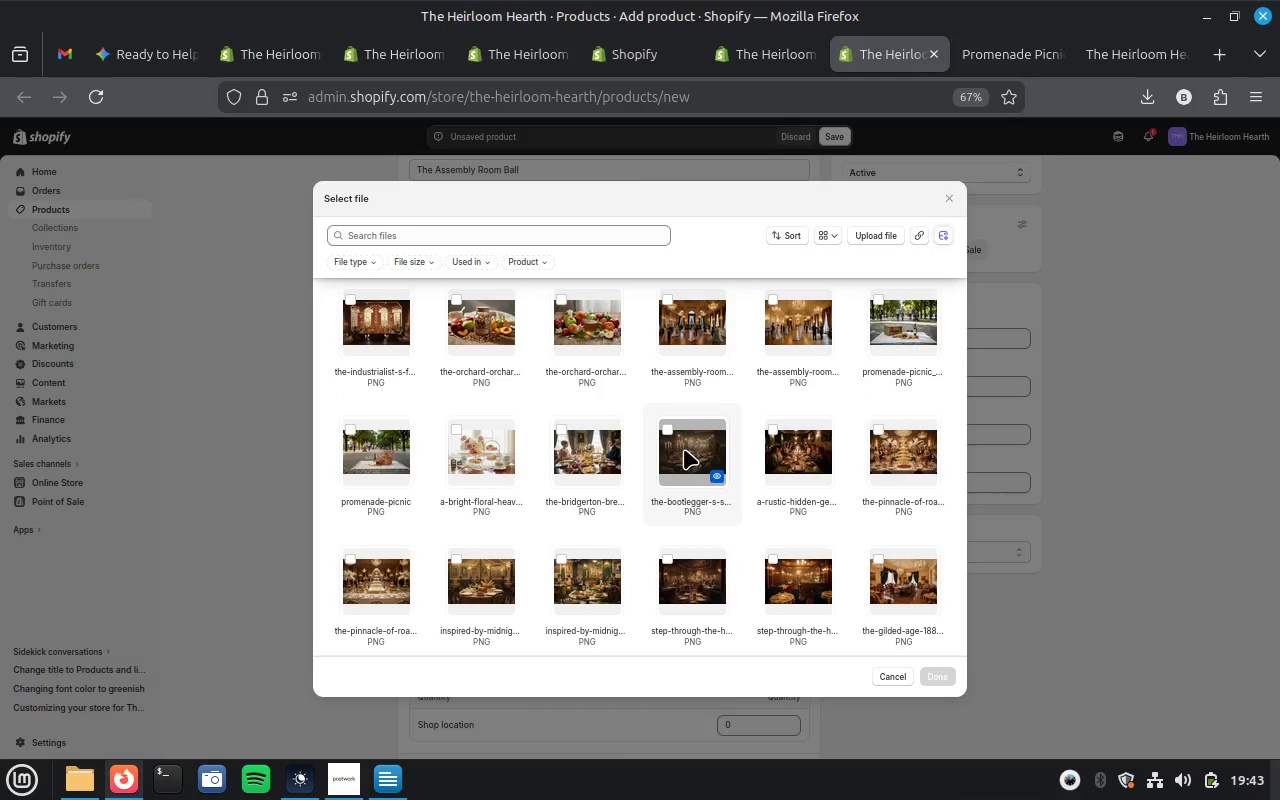 
wait(5.23)
 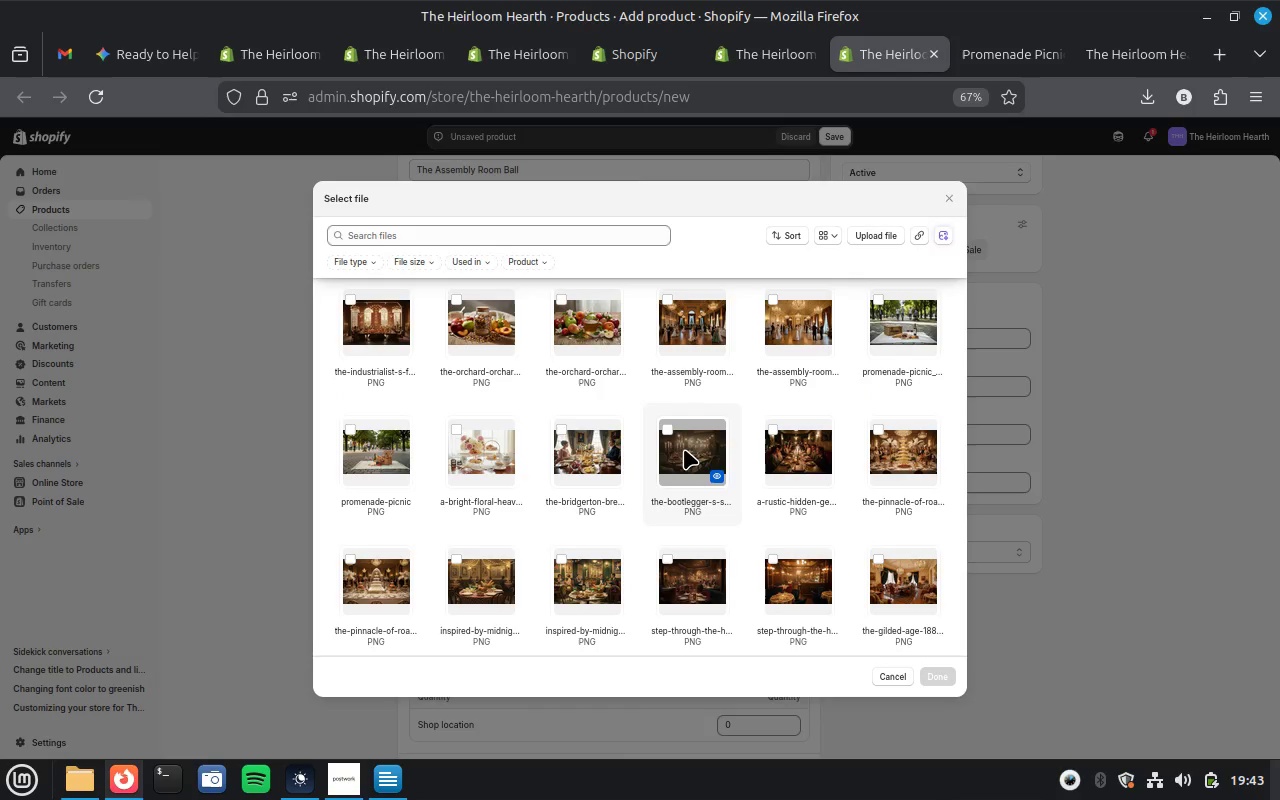 
scroll: coordinate [684, 449], scroll_direction: down, amount: 1.0
 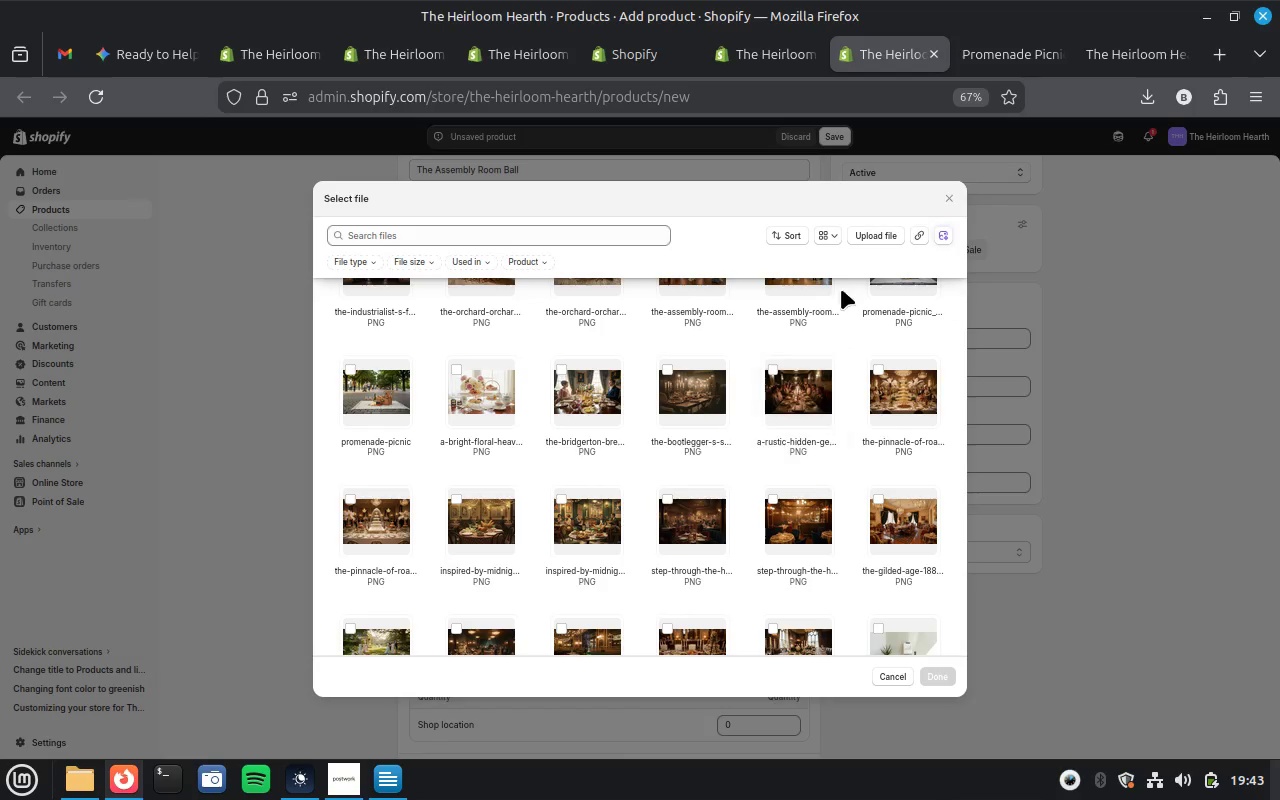 
wait(7.38)
 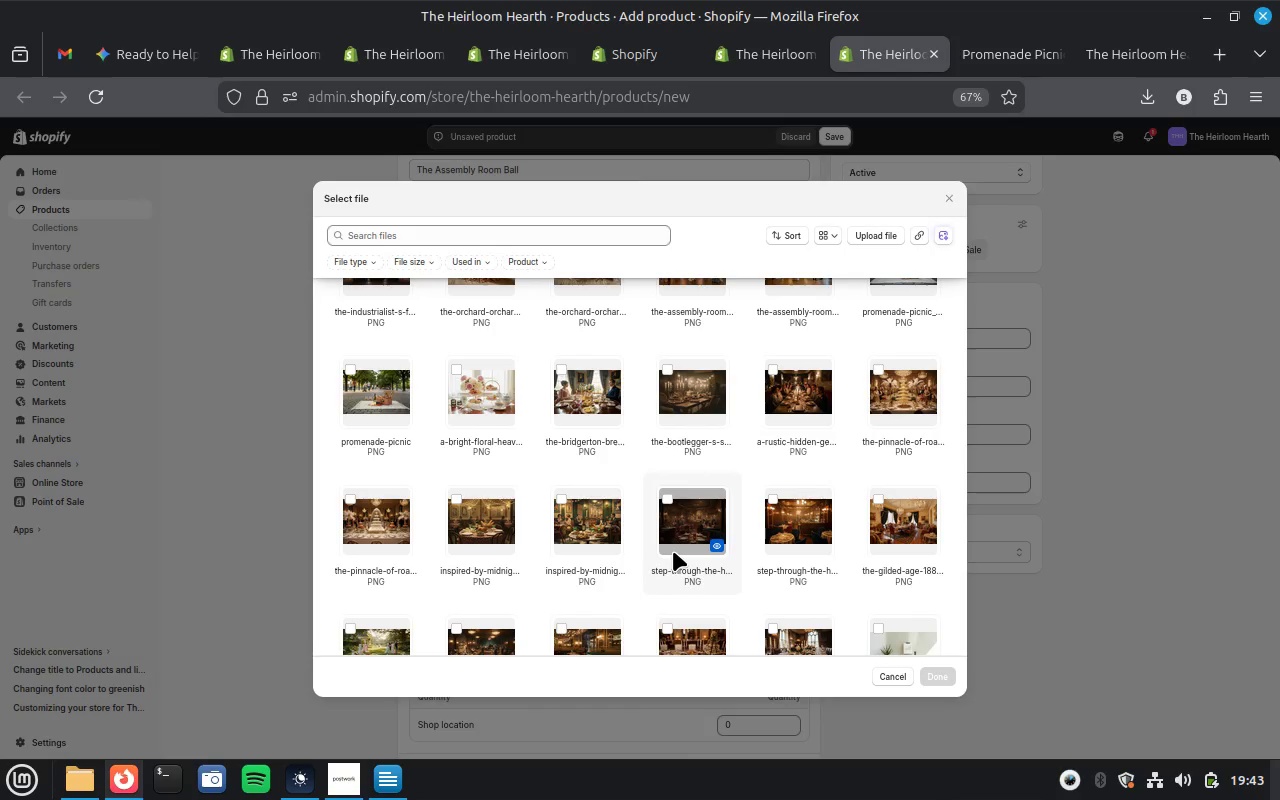 
scroll: coordinate [809, 312], scroll_direction: up, amount: 1.0
 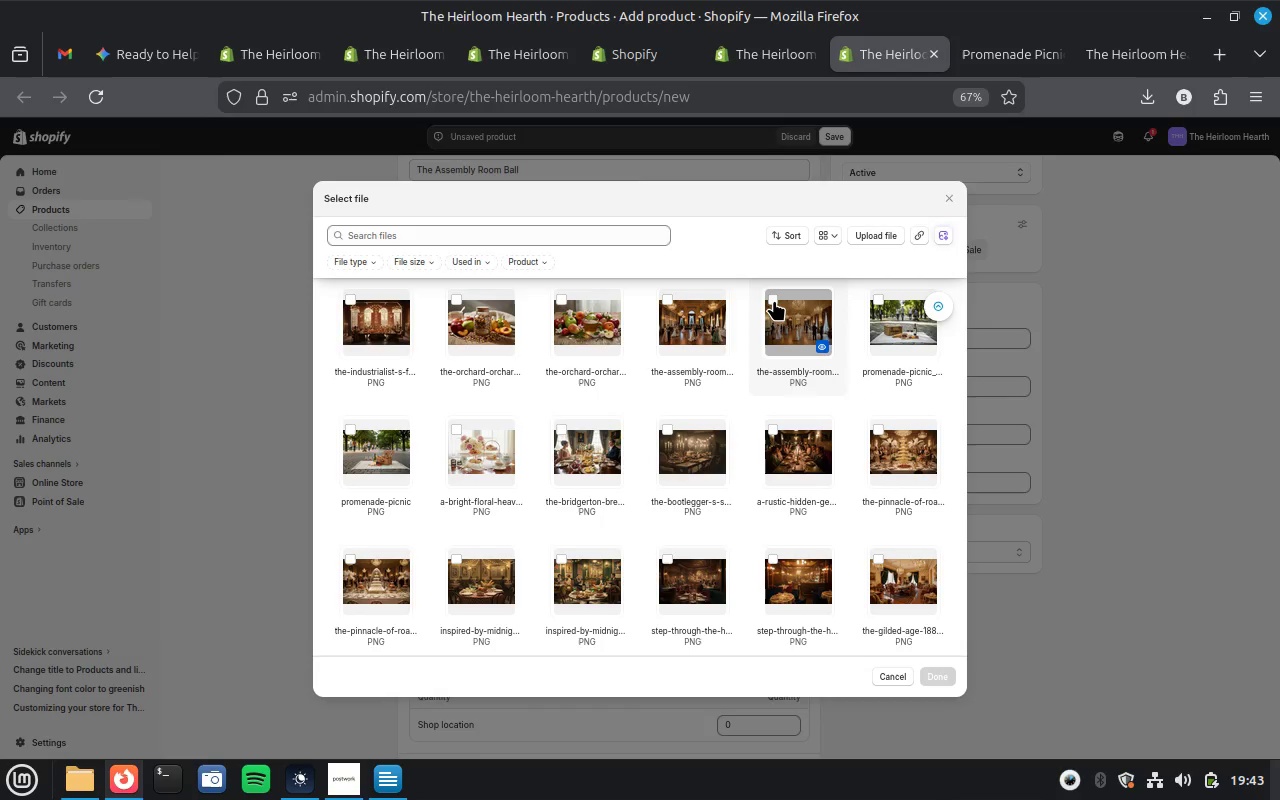 
left_click([774, 300])
 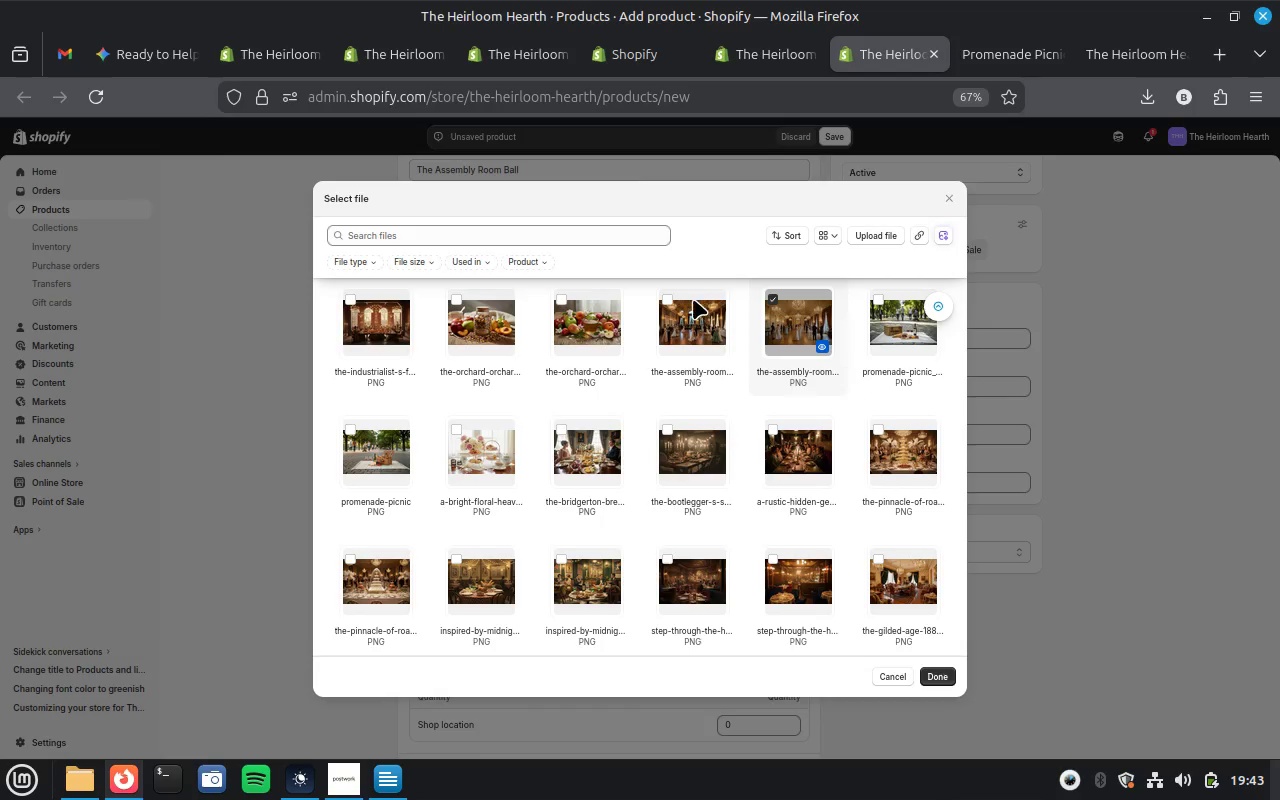 
mouse_move([720, 302])
 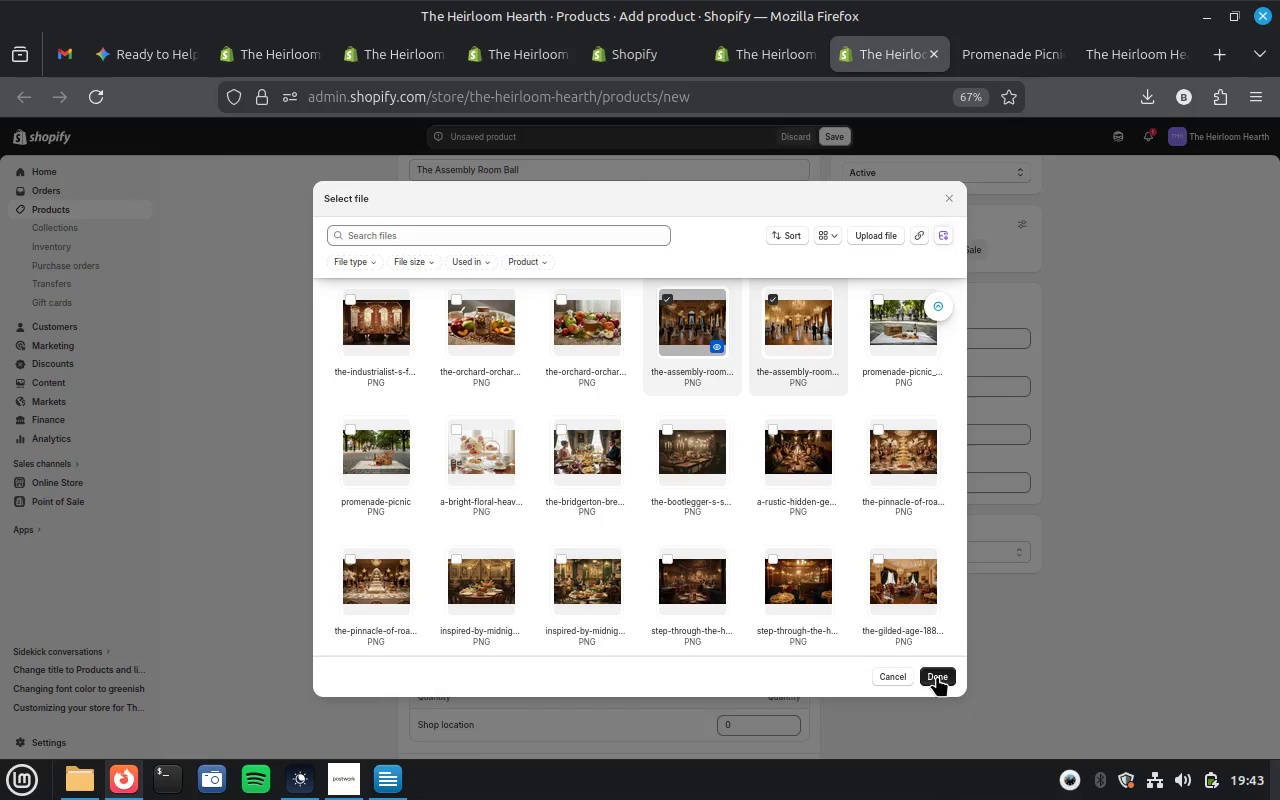 
left_click([937, 676])
 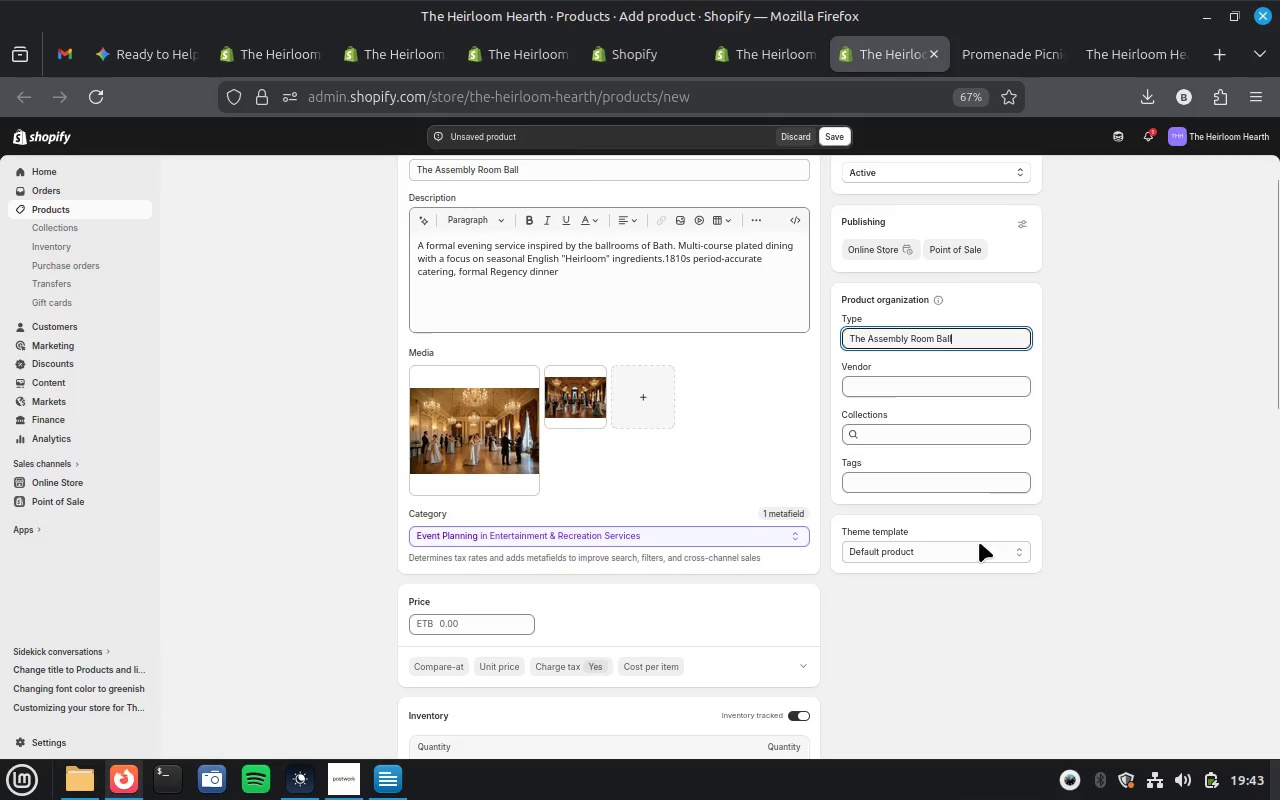 
left_click([957, 389])
 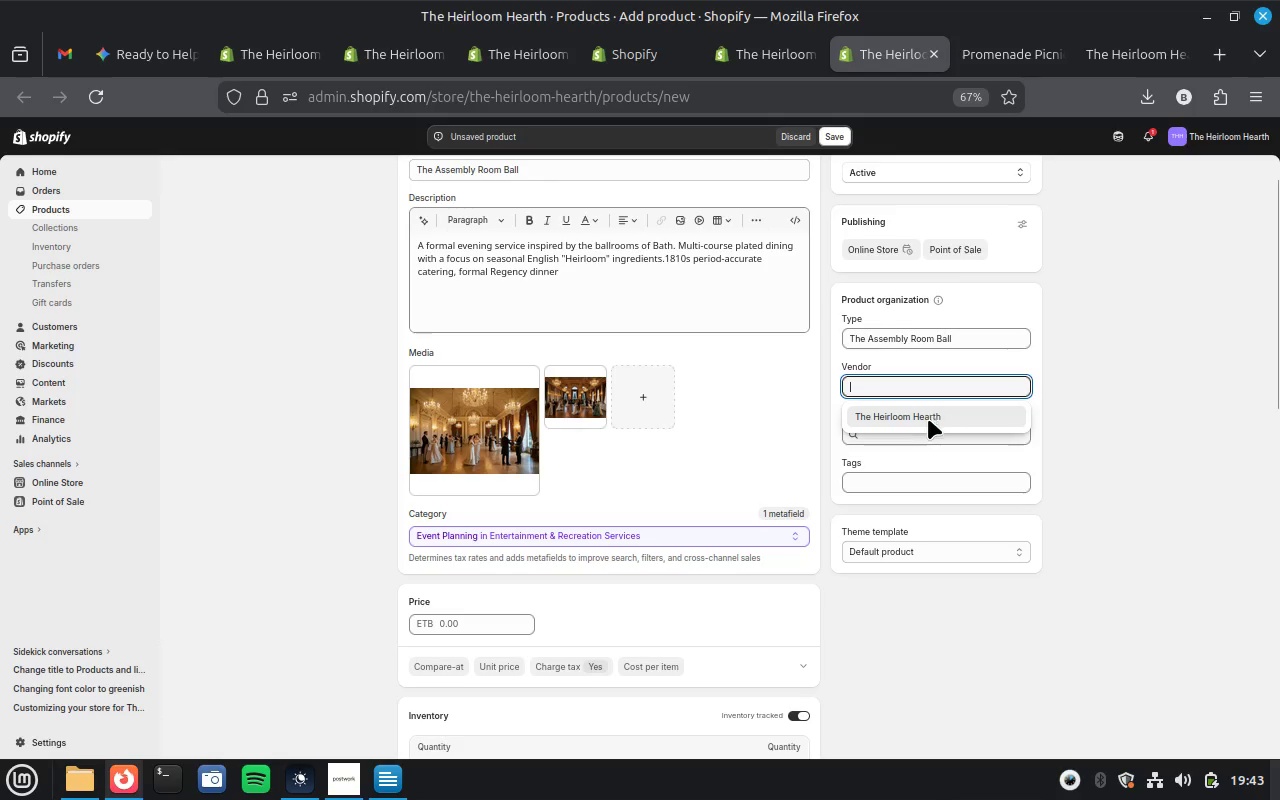 
left_click([928, 419])
 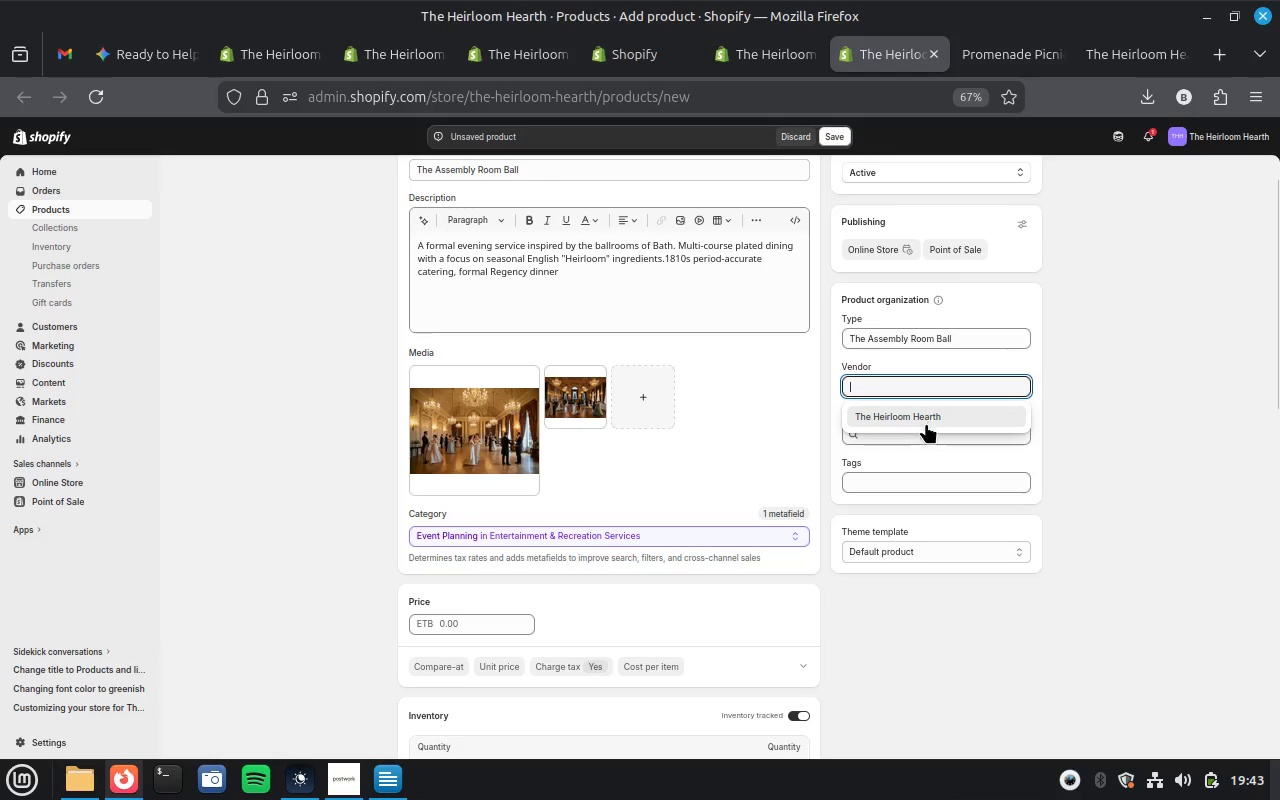 
mouse_move([920, 445])
 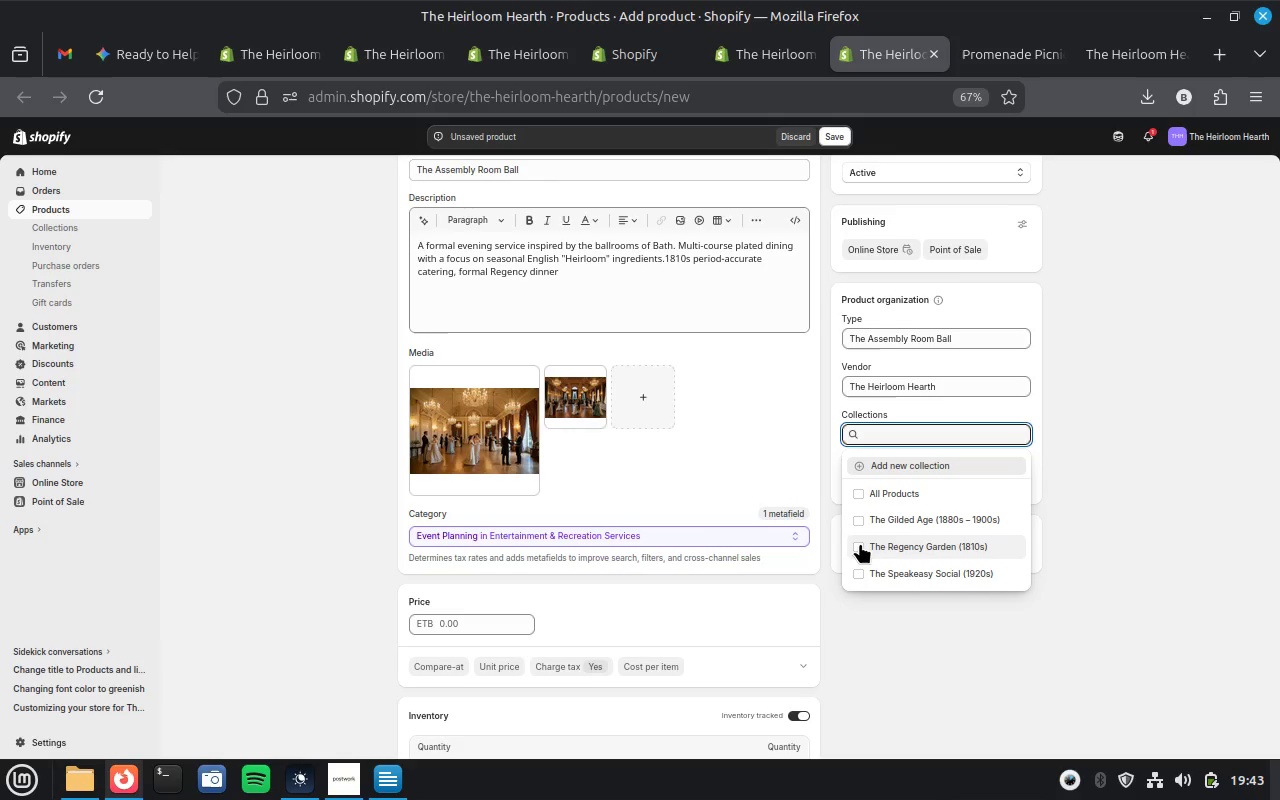 
wait(5.31)
 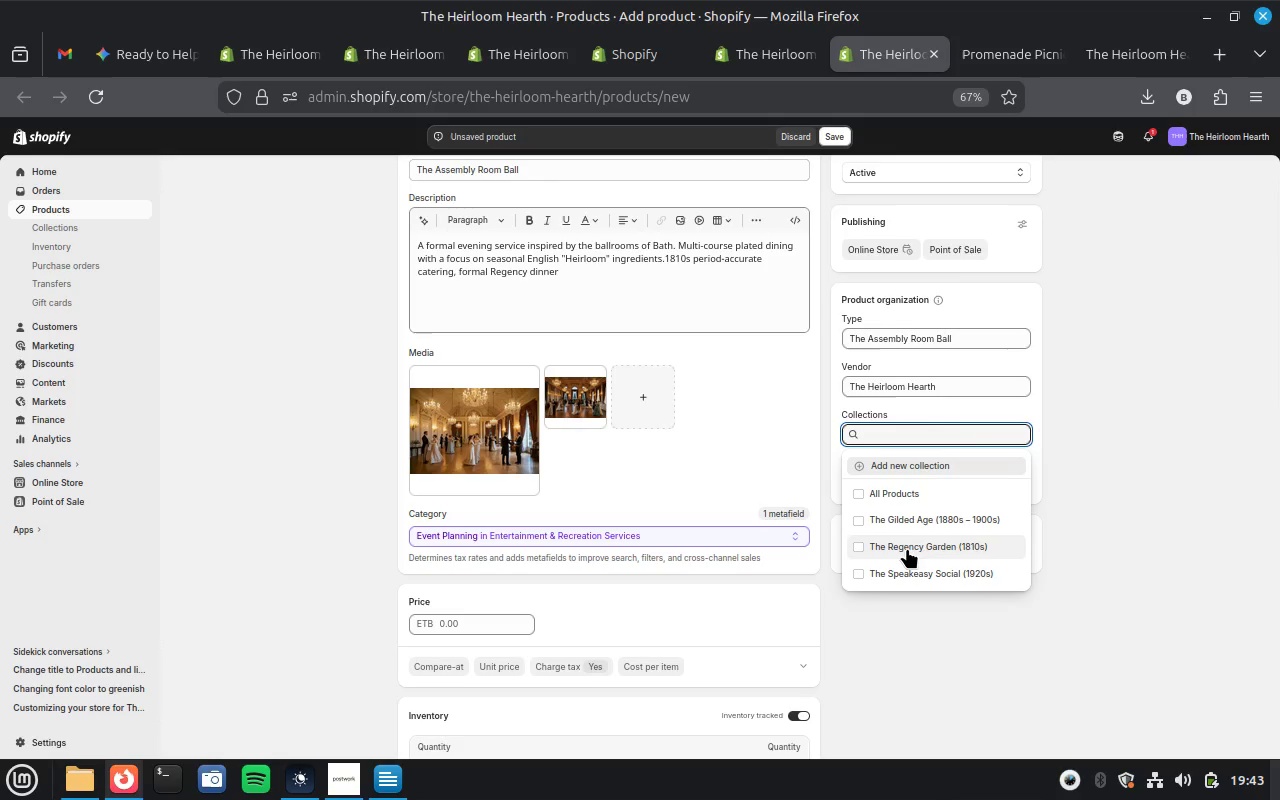 
left_click([859, 491])
 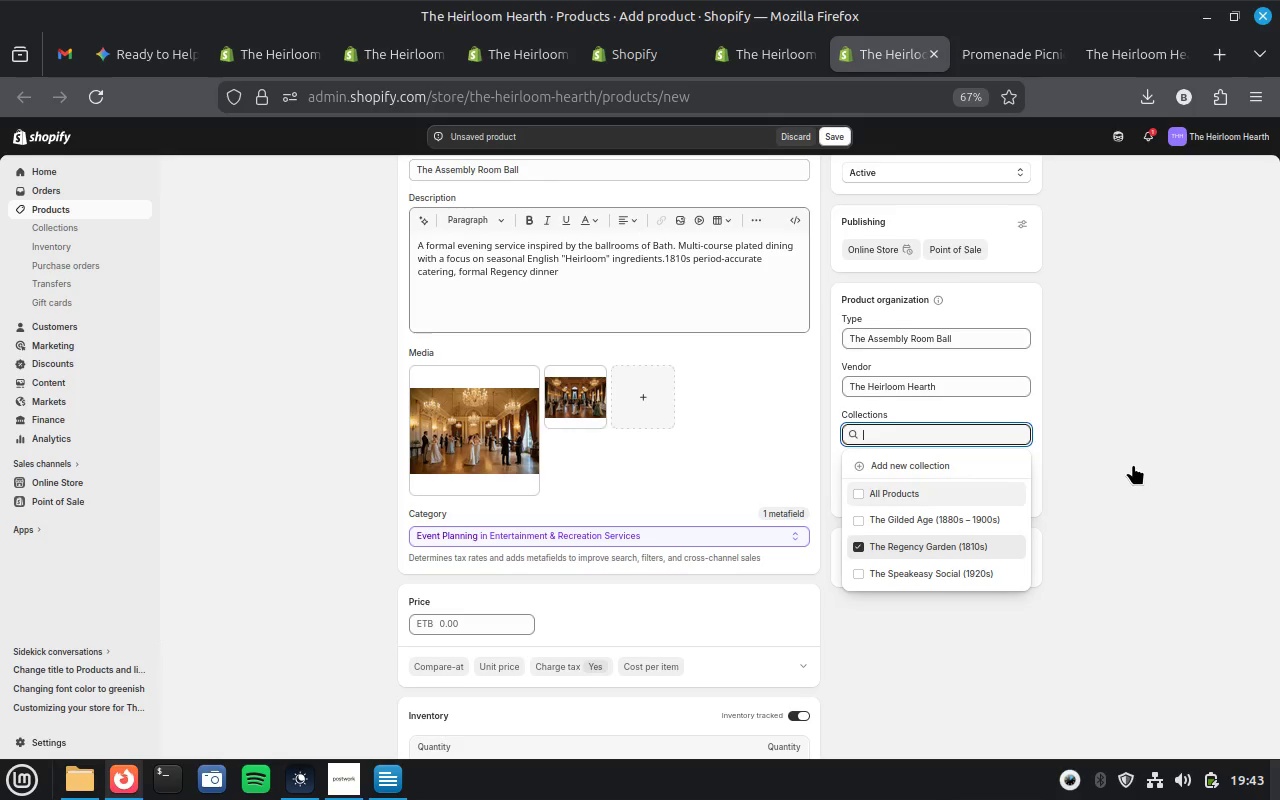 
left_click([1133, 464])
 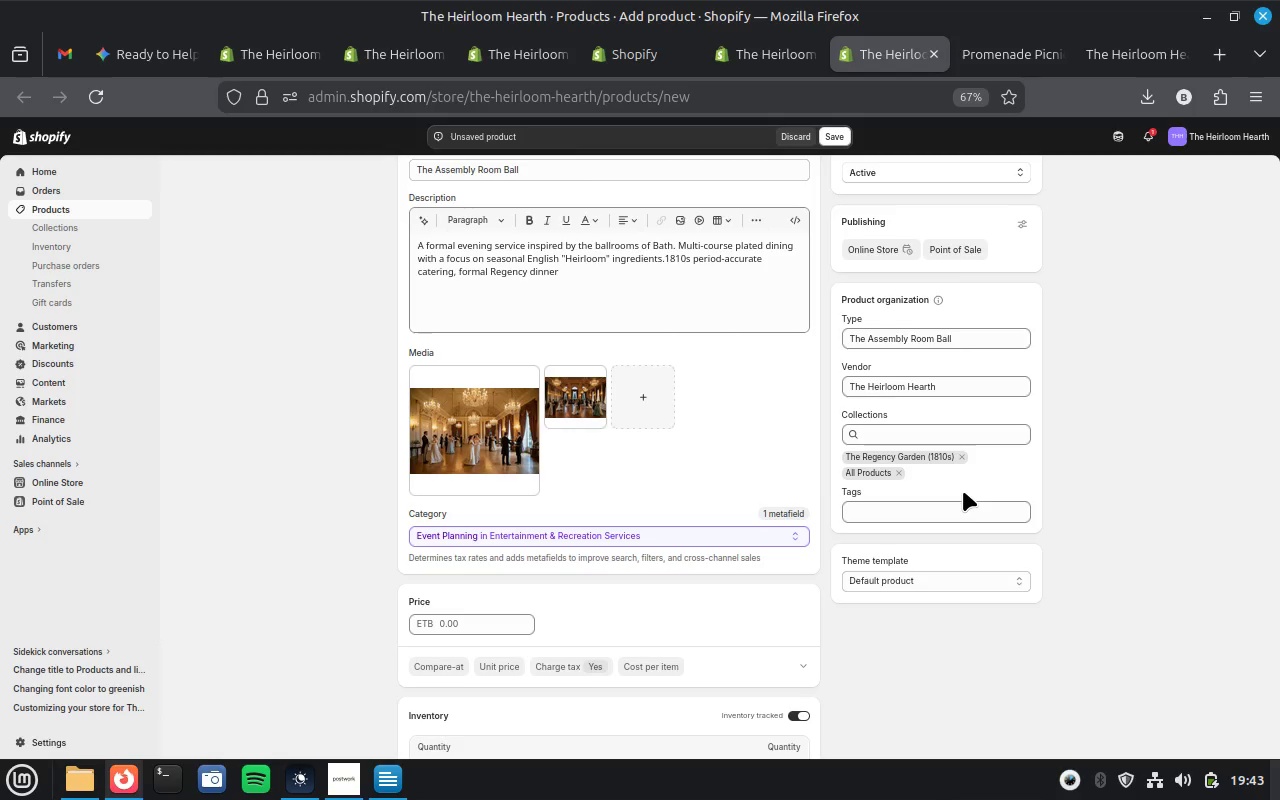 
left_click([912, 513])
 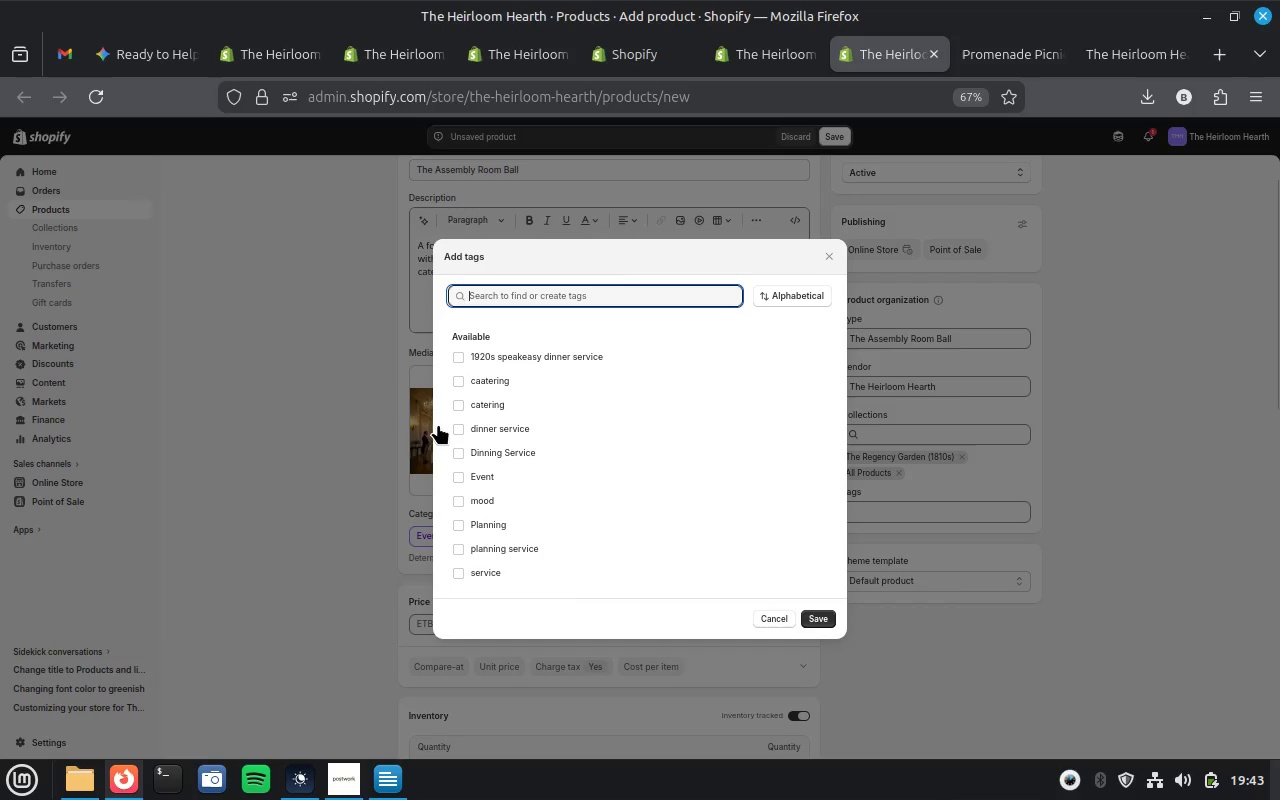 
wait(5.93)
 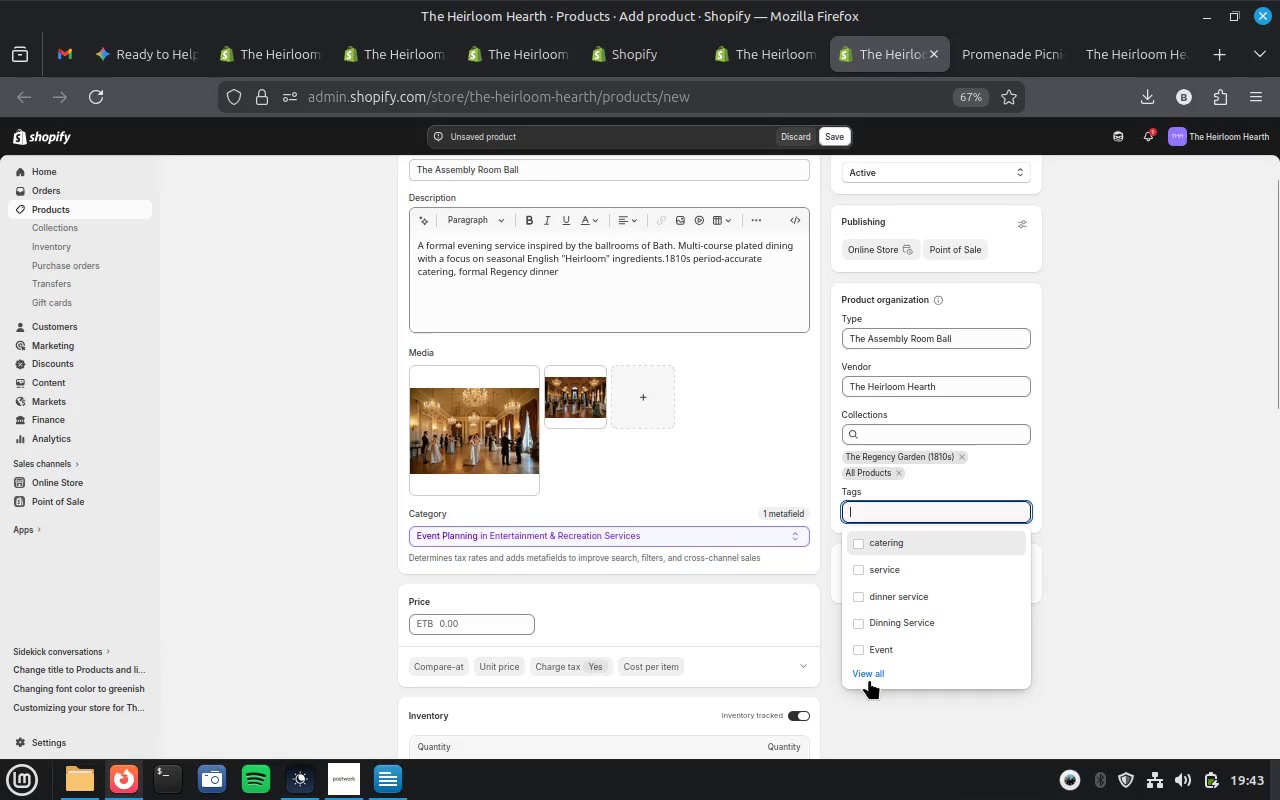 
left_click([458, 401])
 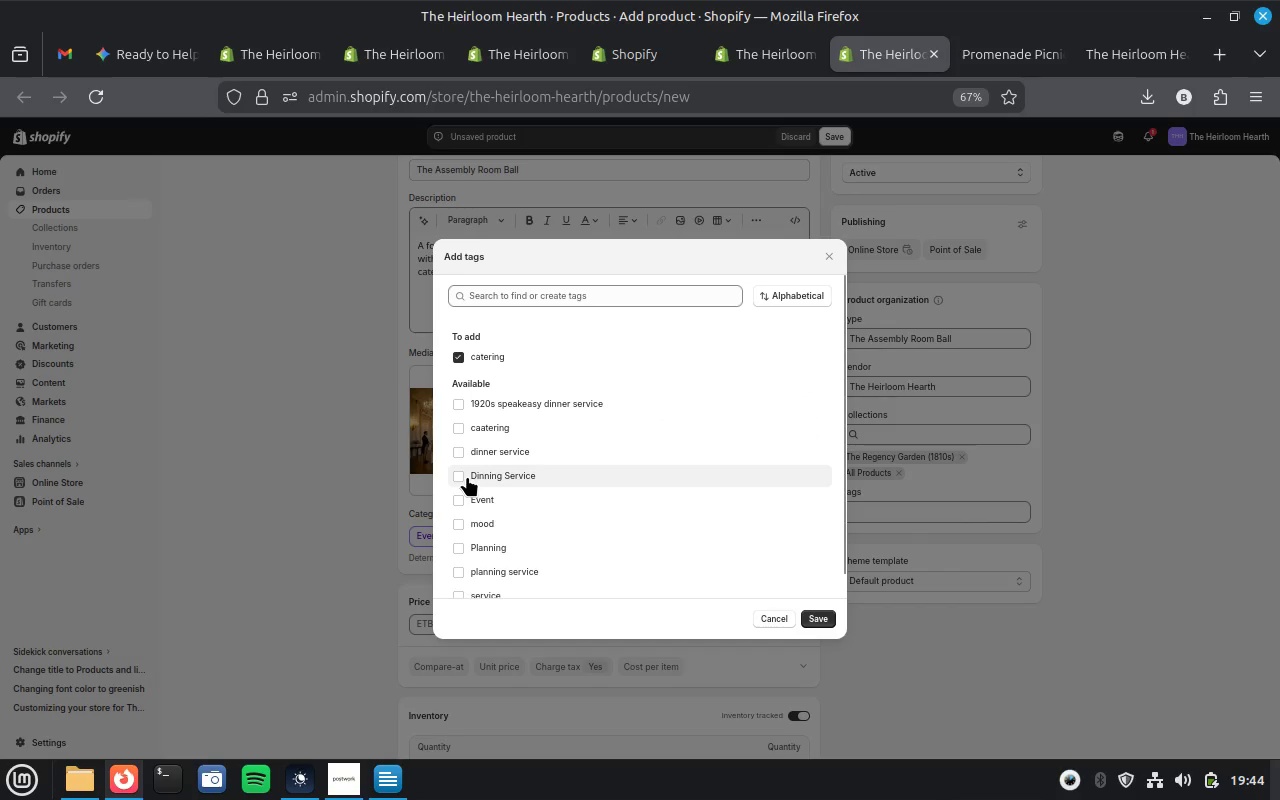 
left_click([454, 474])
 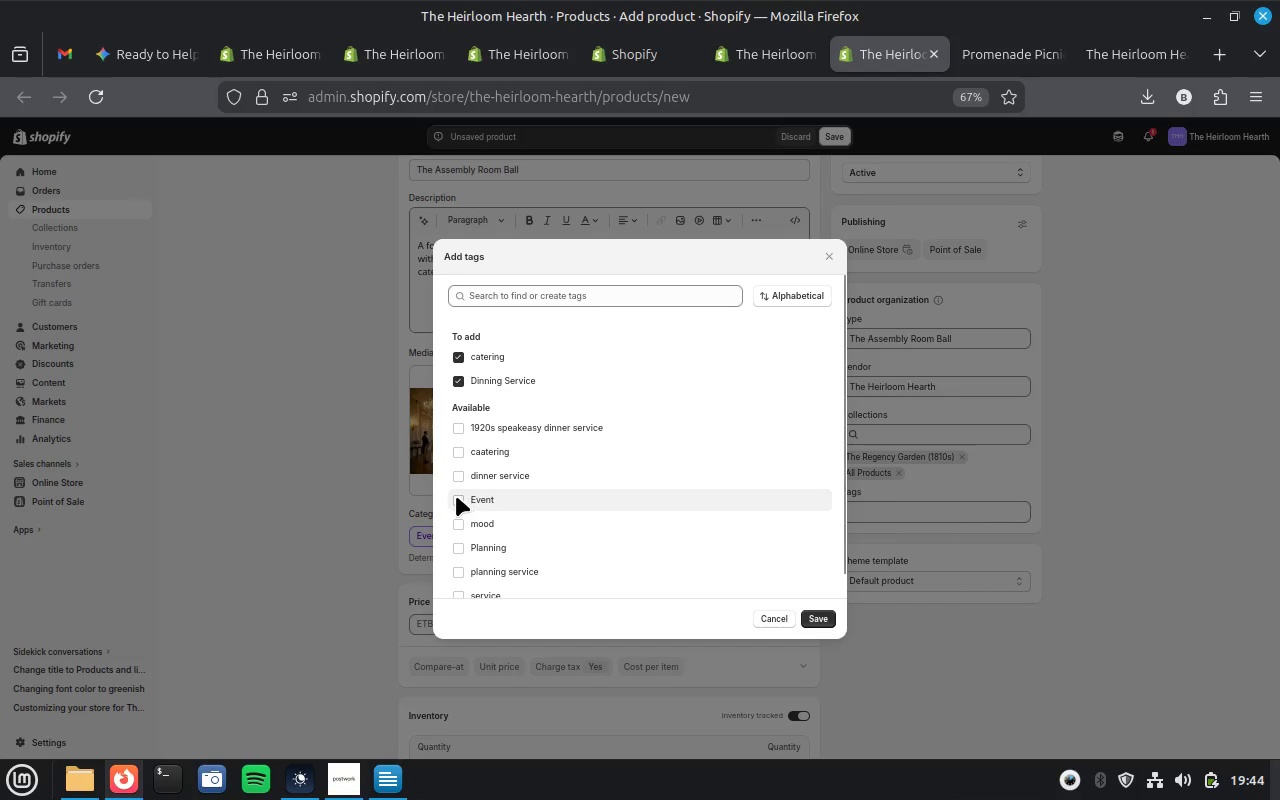 
left_click([456, 496])
 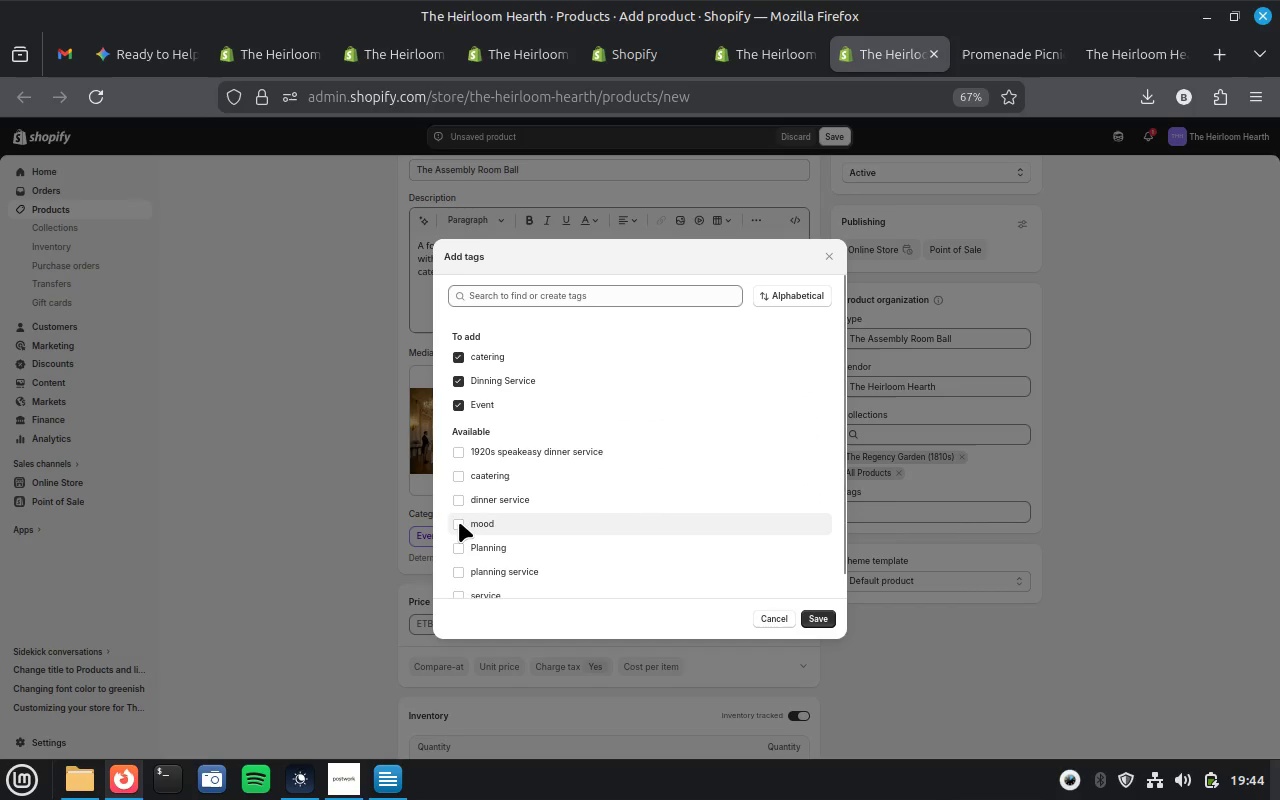 
left_click([459, 522])
 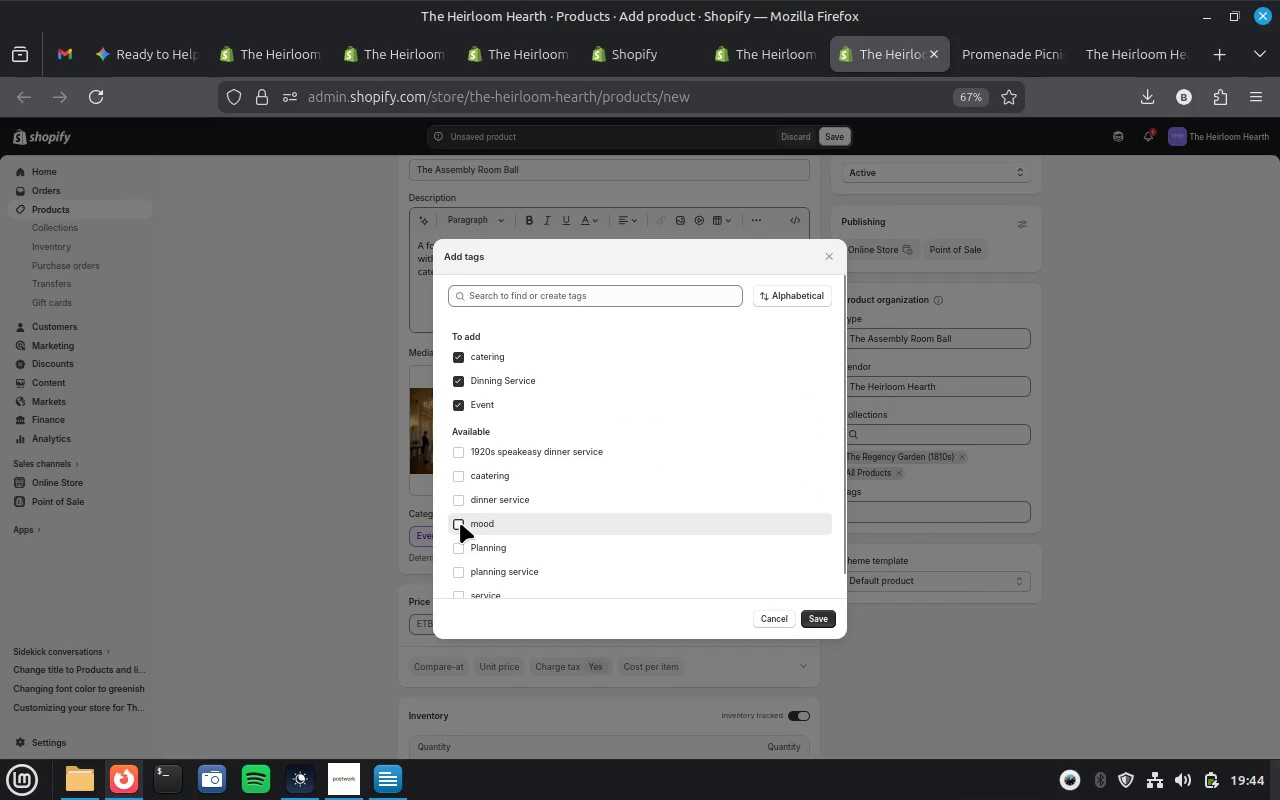 
scroll: coordinate [460, 523], scroll_direction: down, amount: 3.0
 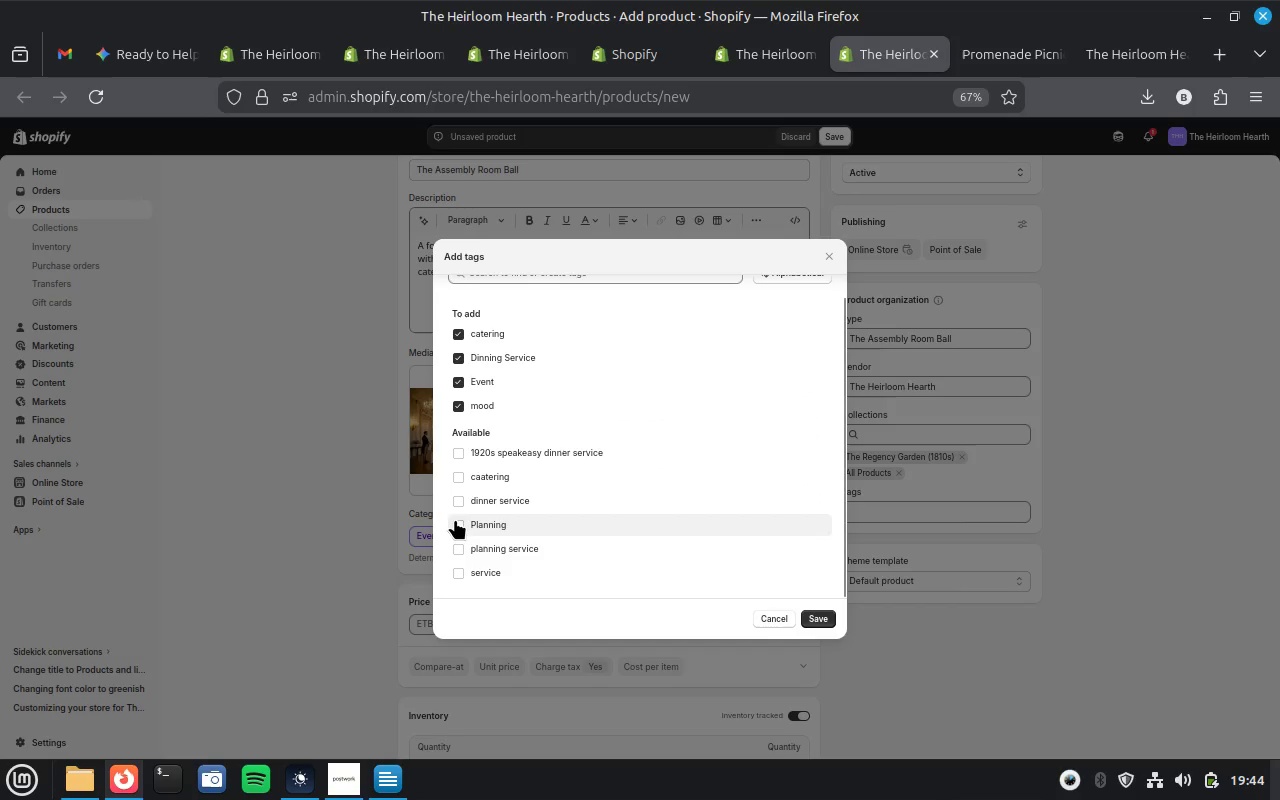 
left_click([453, 519])
 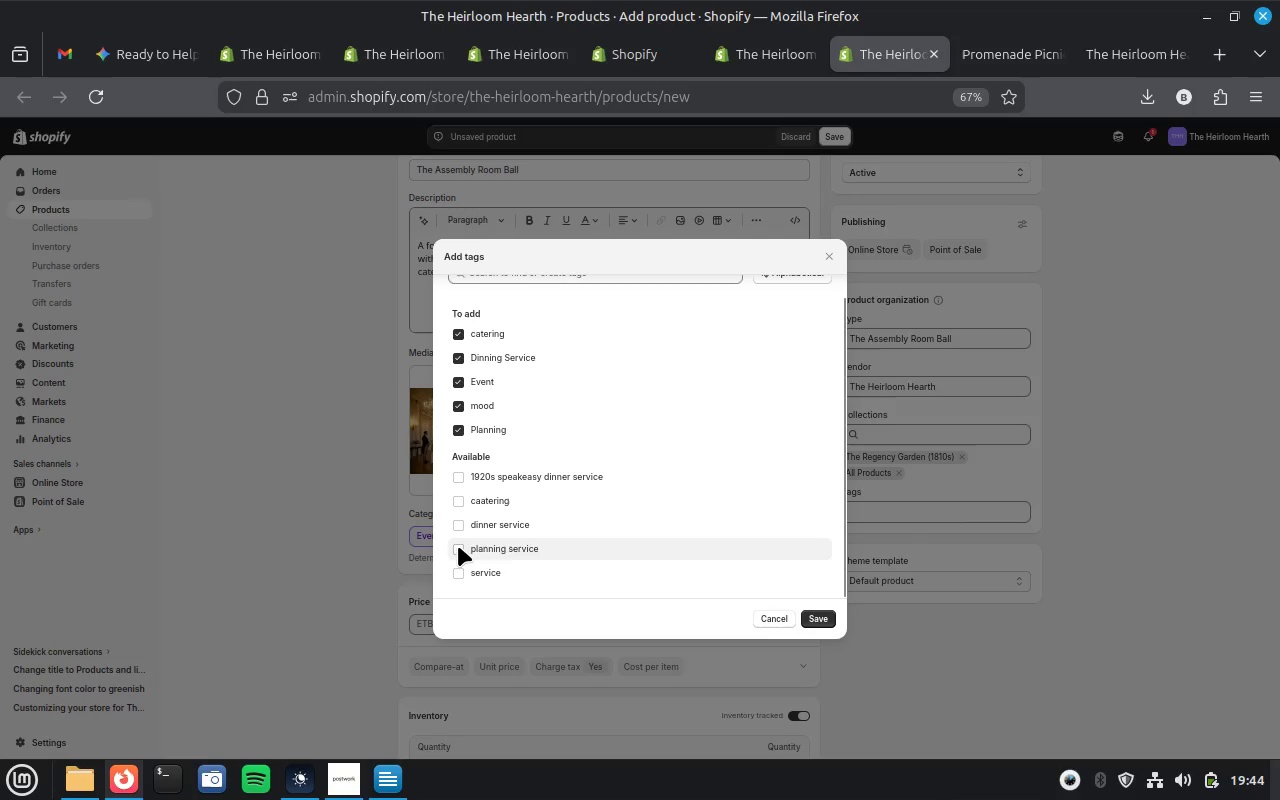 
left_click([459, 523])
 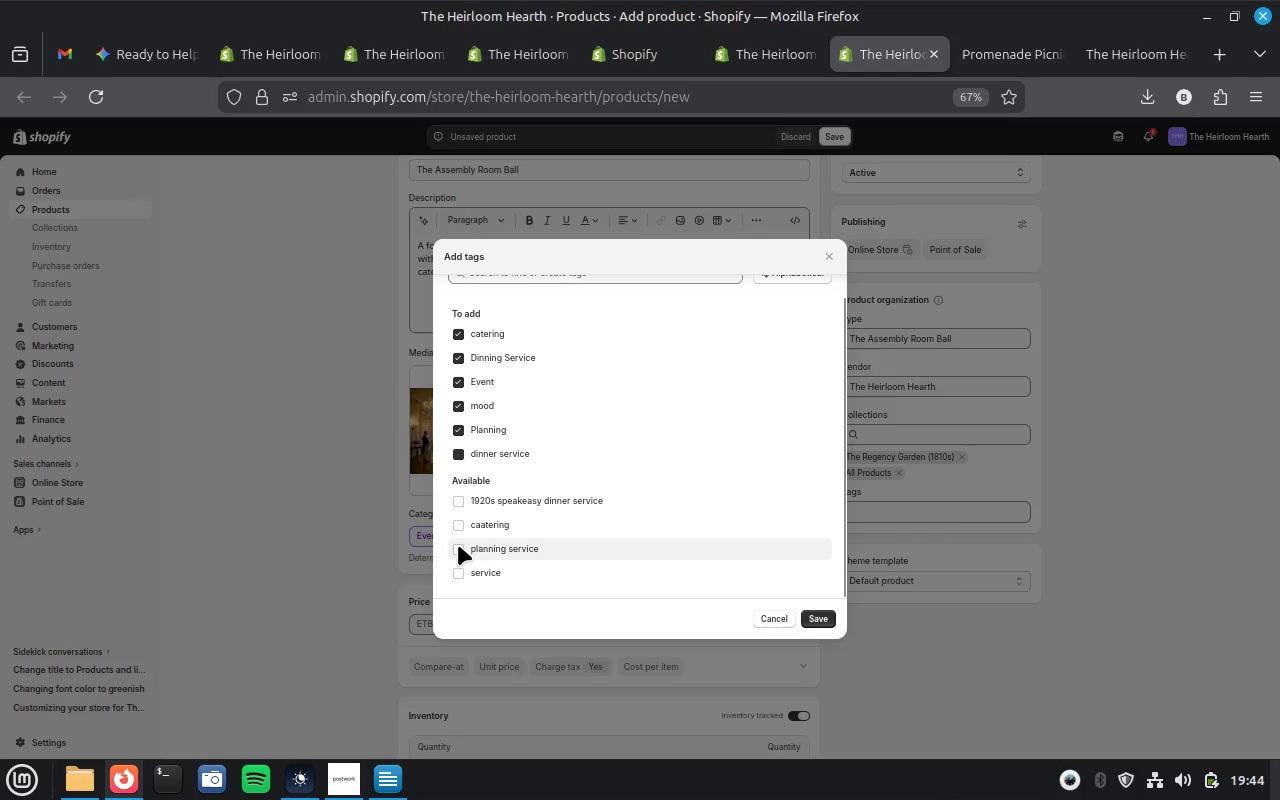 
left_click([458, 546])
 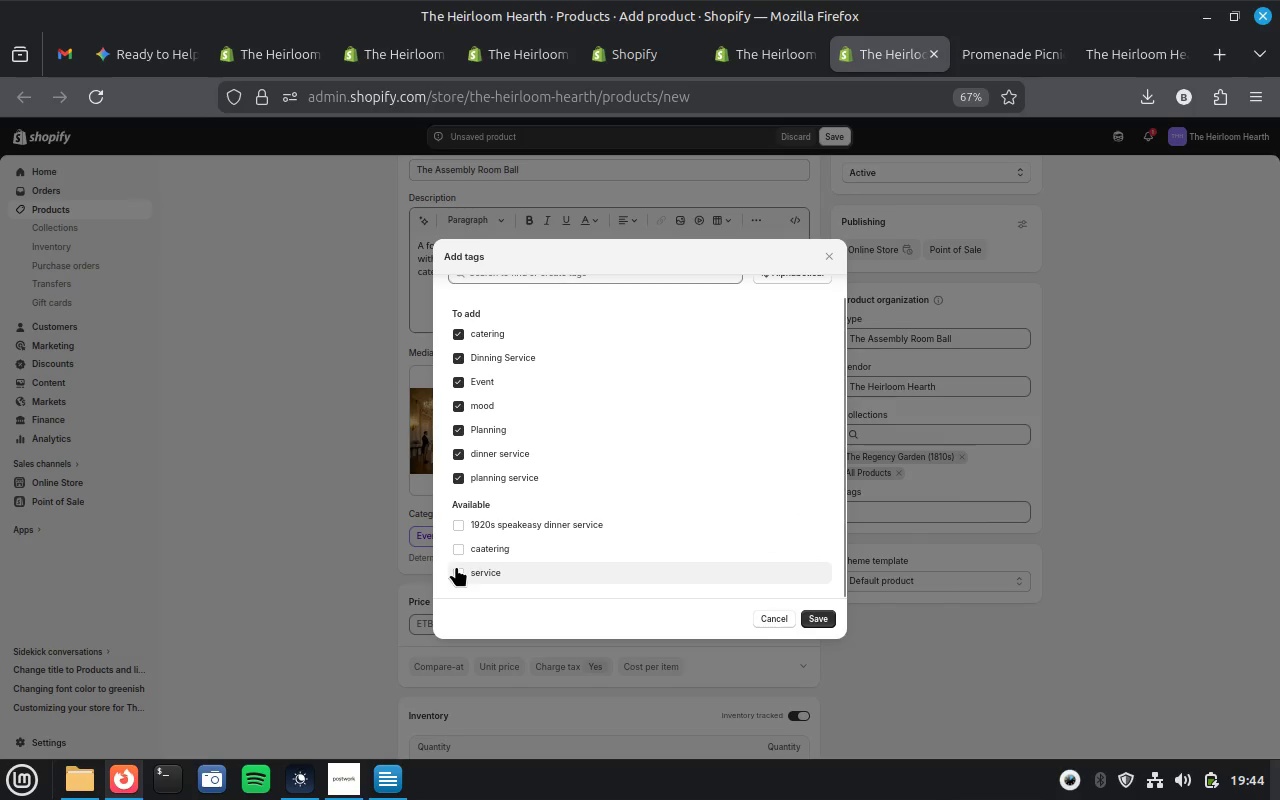 
left_click([456, 566])
 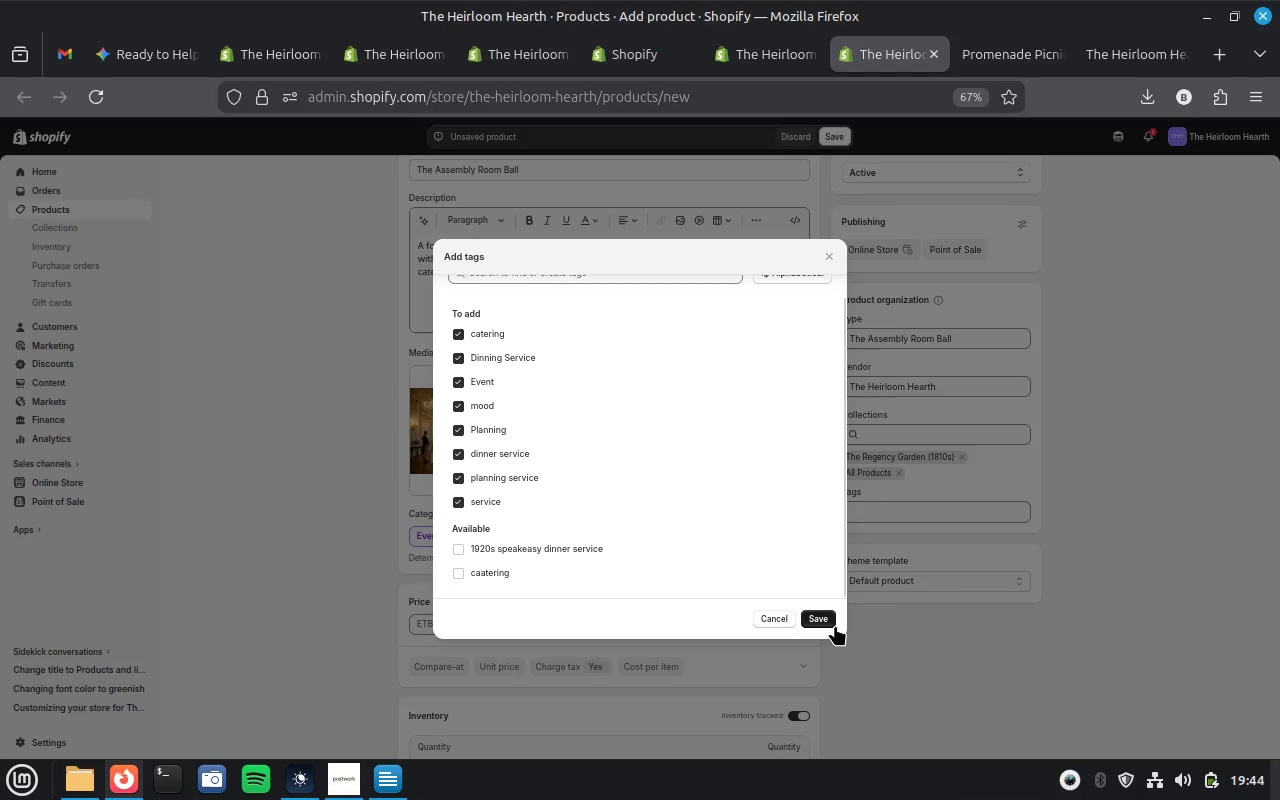 
left_click([815, 612])
 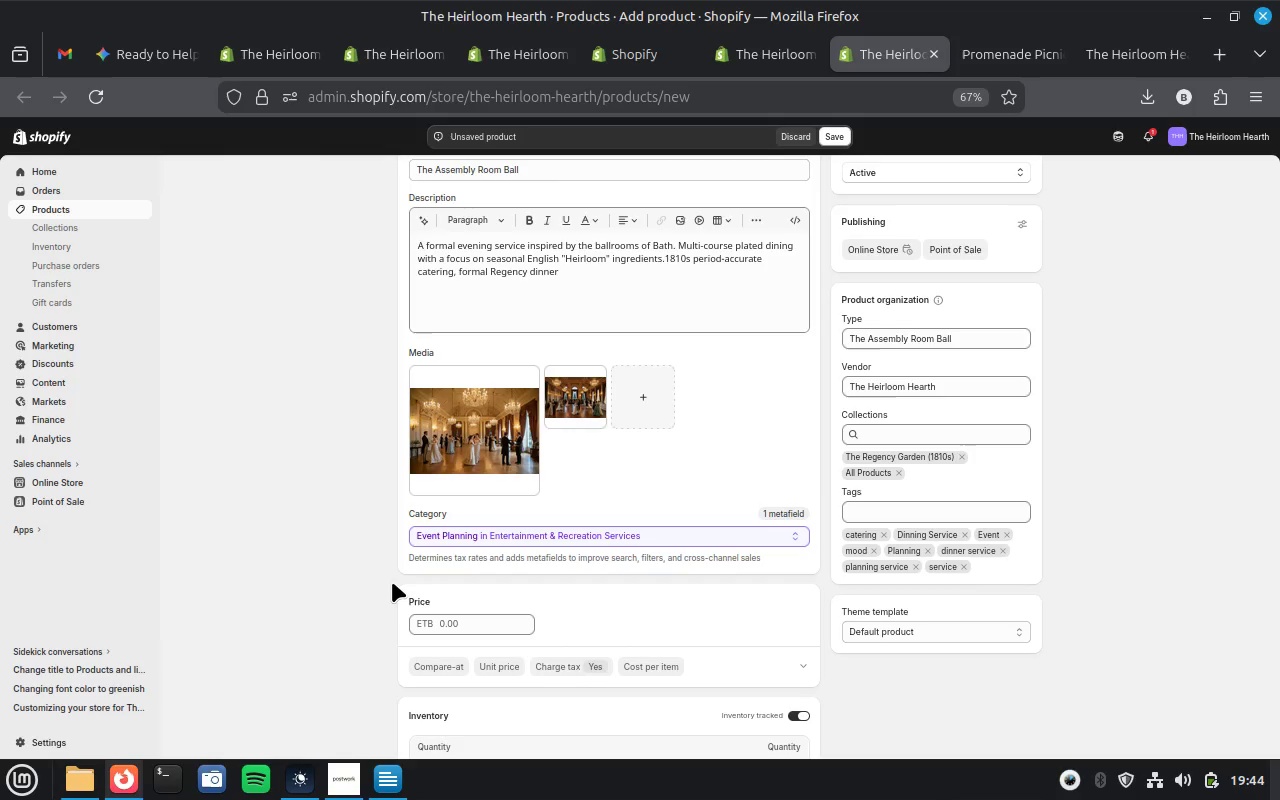 
left_click_drag(start_coordinate=[486, 627], to_coordinate=[428, 626])
 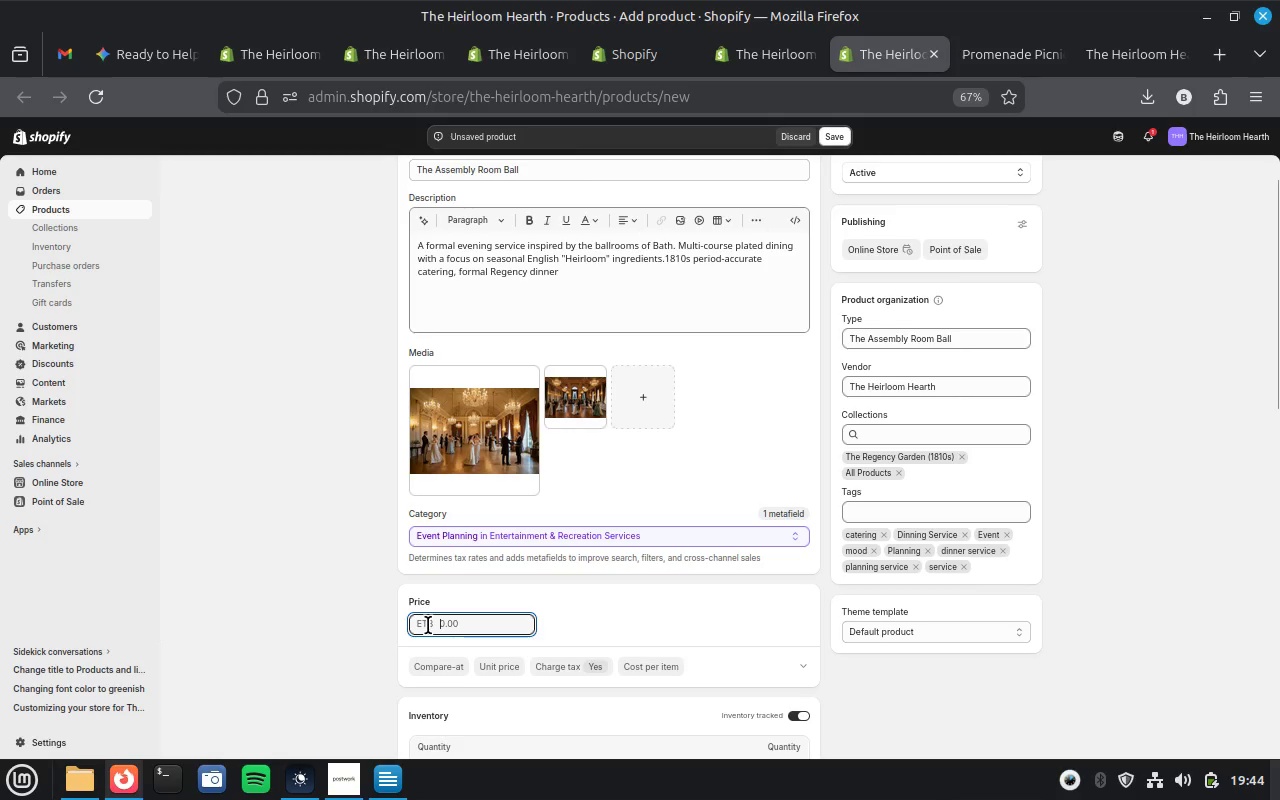 
type(1999.99)
 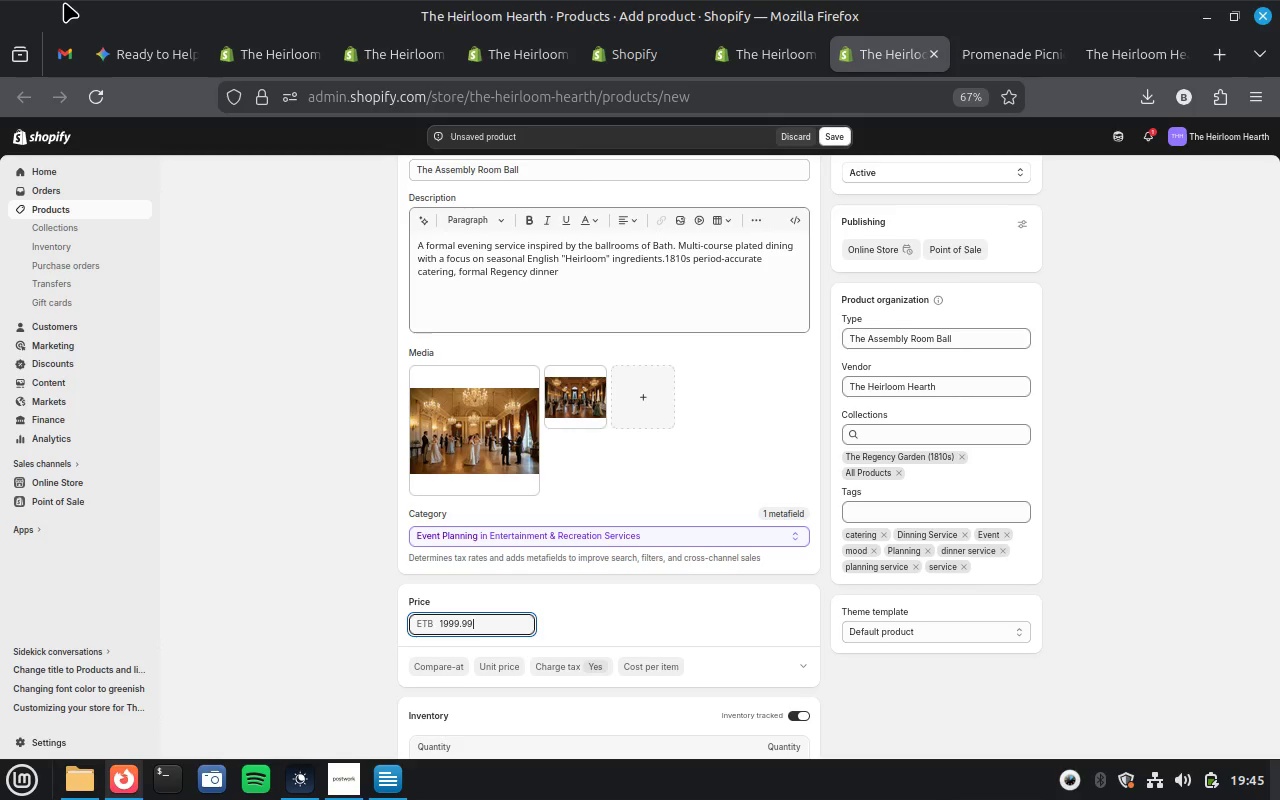 
wait(46.14)
 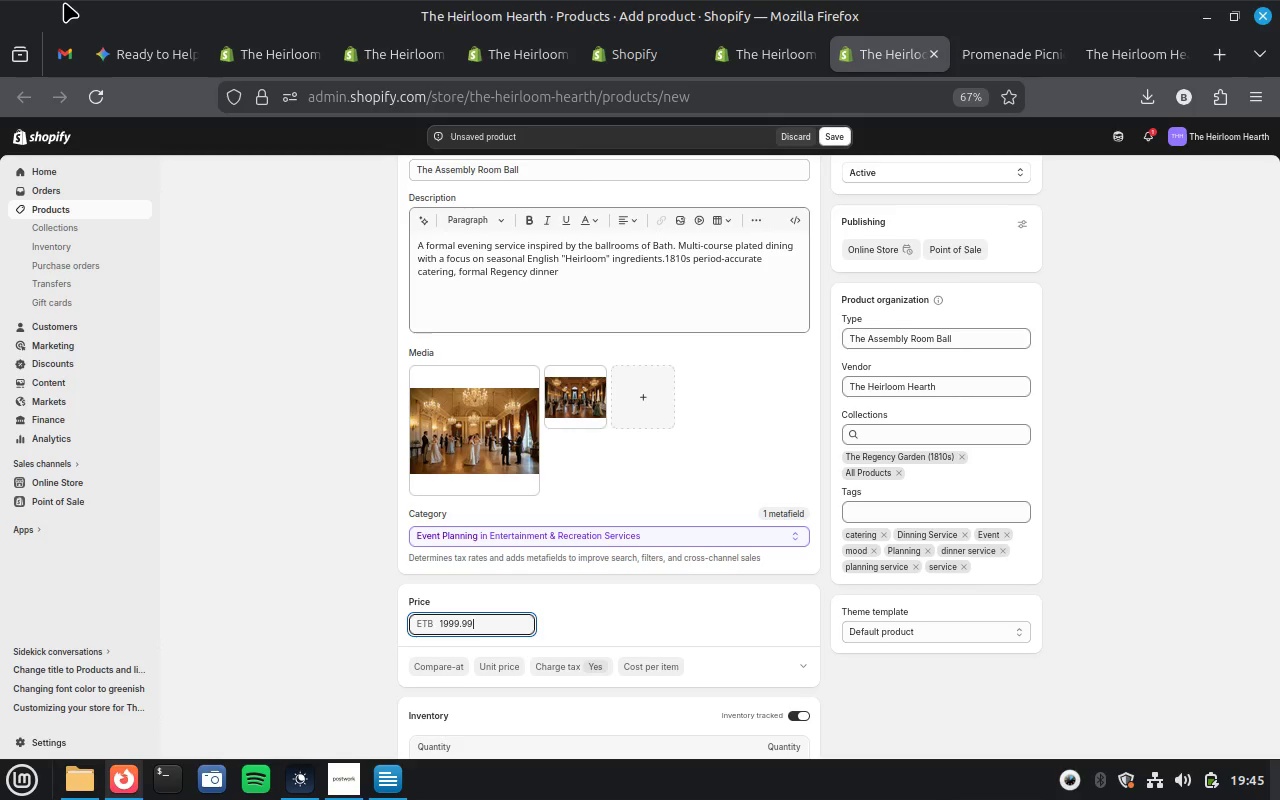 
scroll: coordinate [393, 571], scroll_direction: down, amount: 2.0
 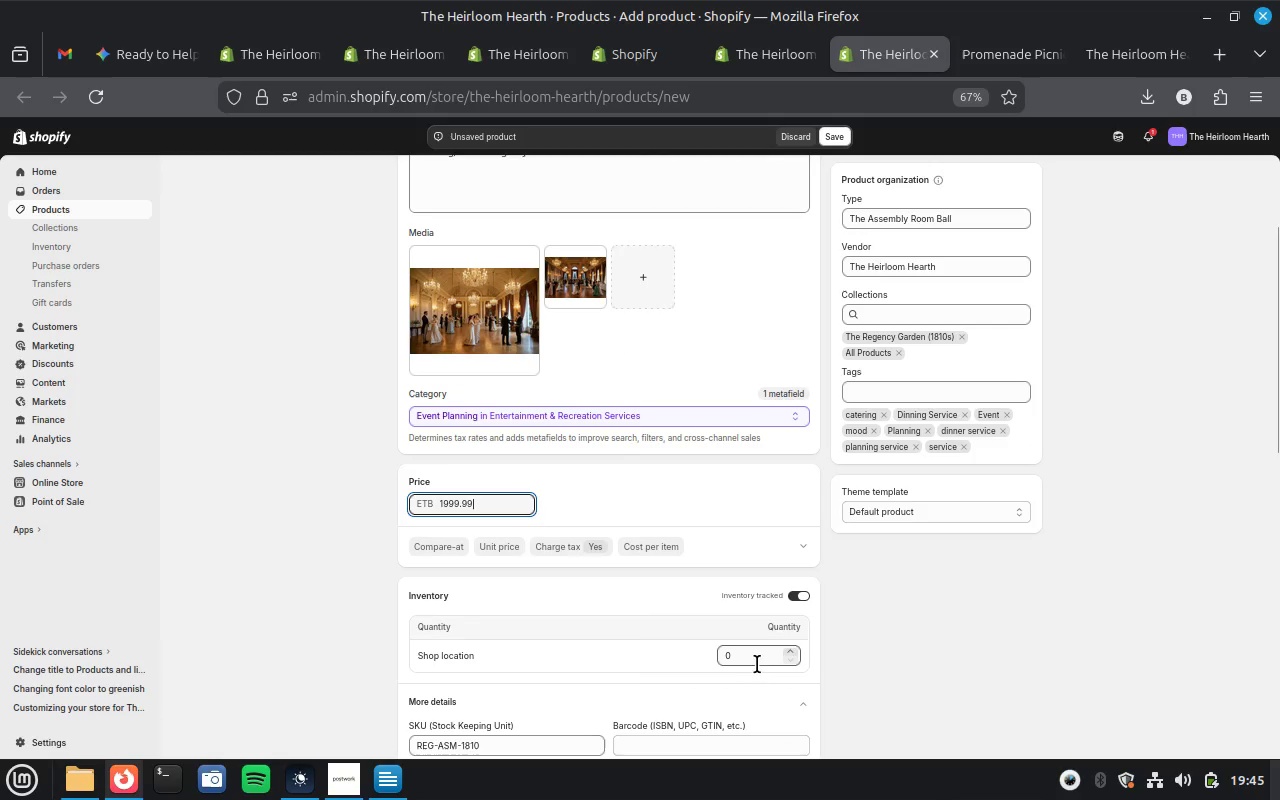 
left_click([747, 664])
 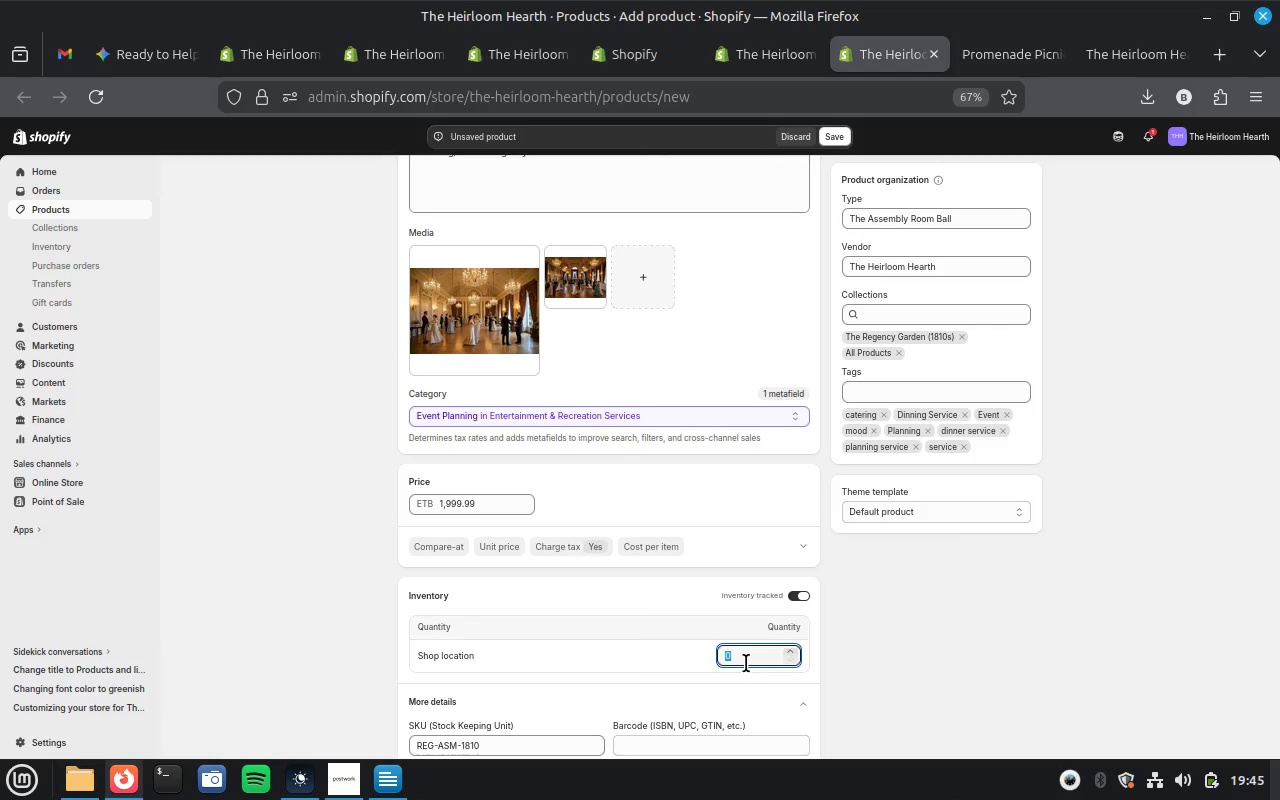 
wait(8.57)
 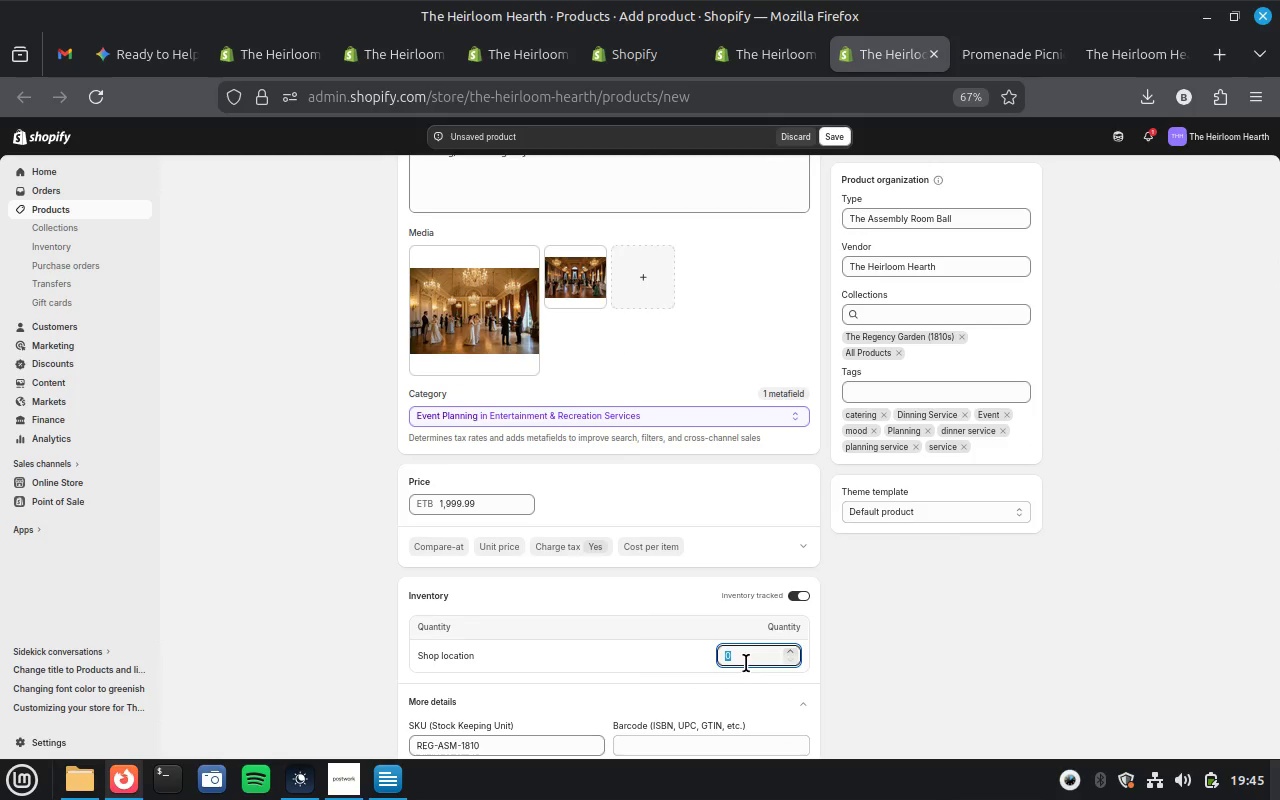 
type(100)
 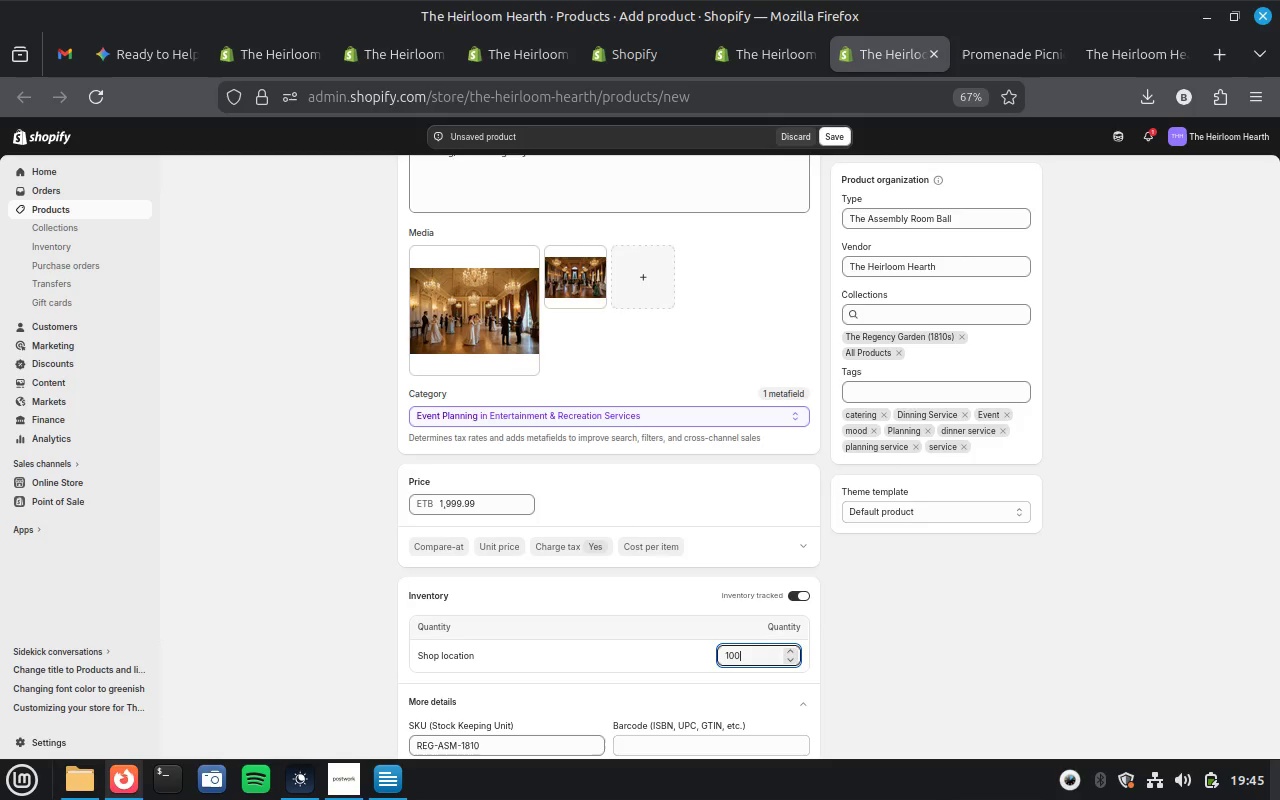 
scroll: coordinate [651, 611], scroll_direction: down, amount: 4.0
 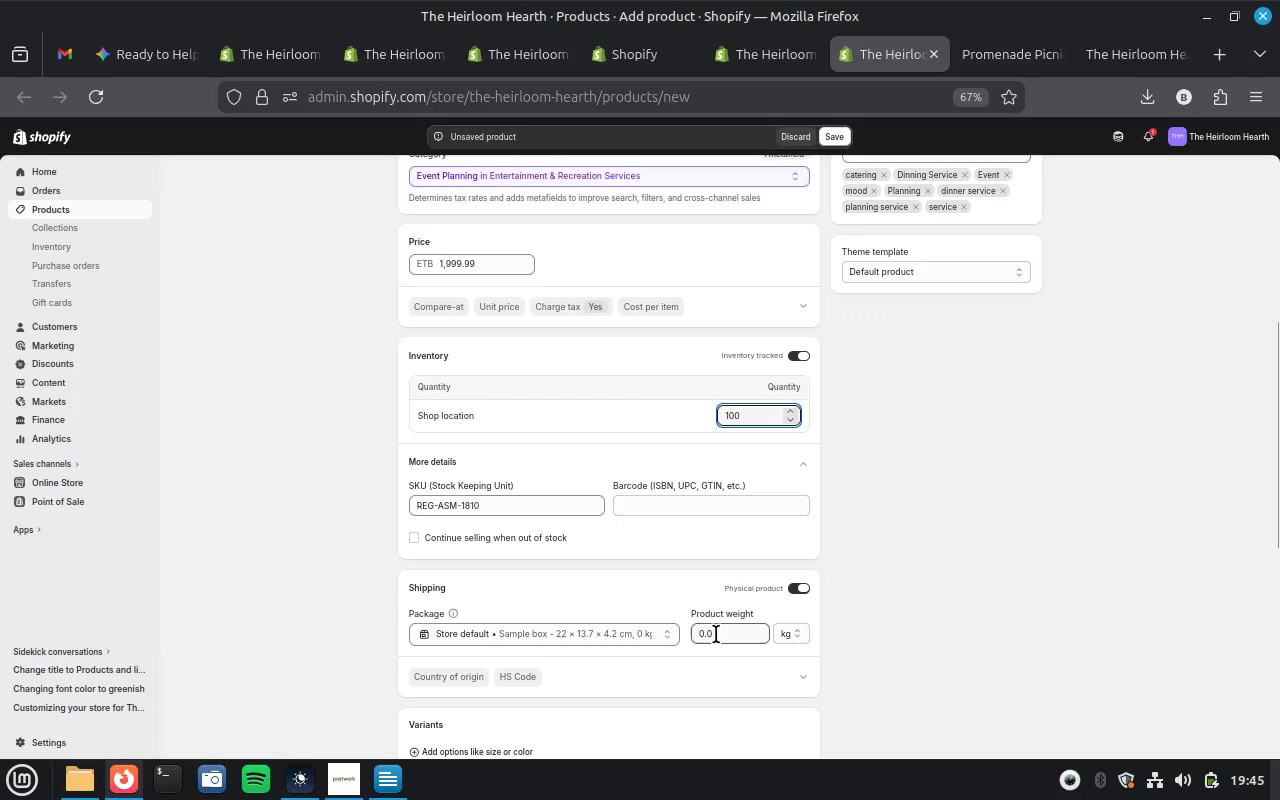 
left_click_drag(start_coordinate=[716, 634], to_coordinate=[697, 633])
 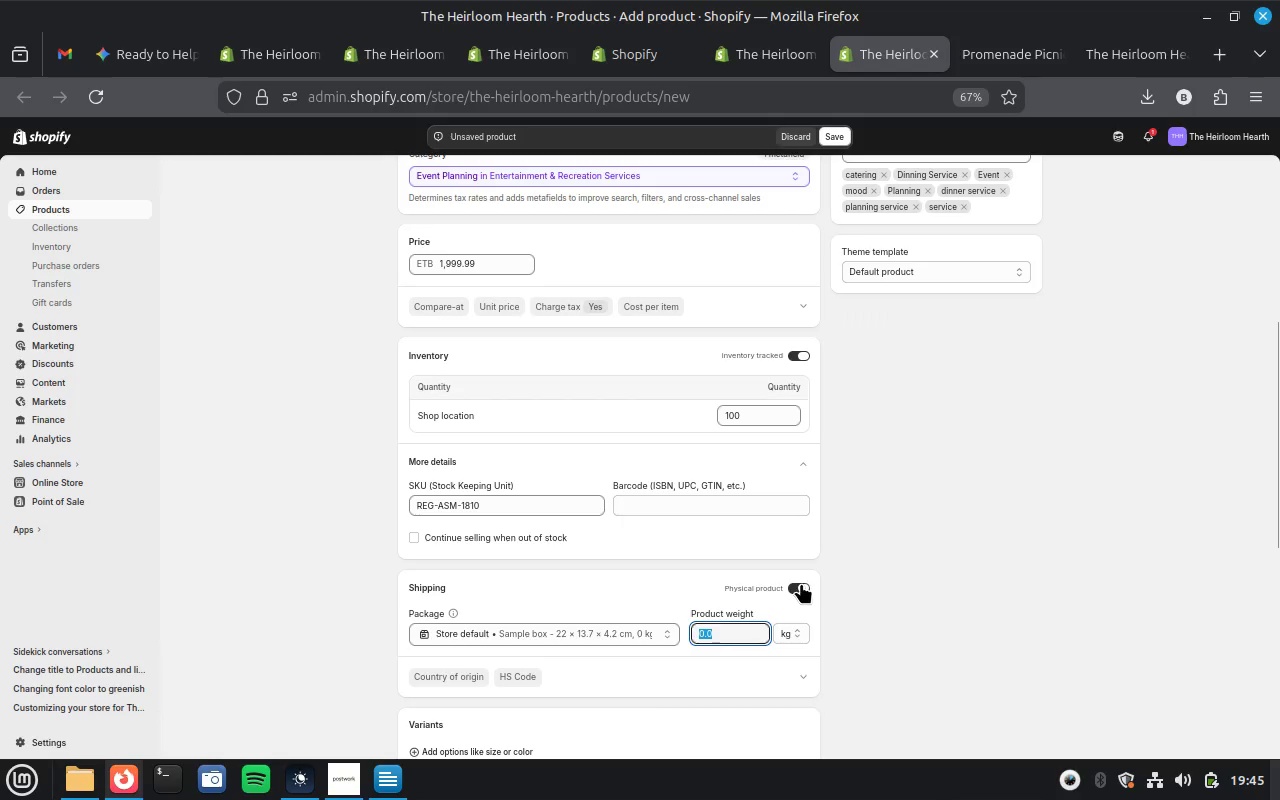 
left_click([800, 584])
 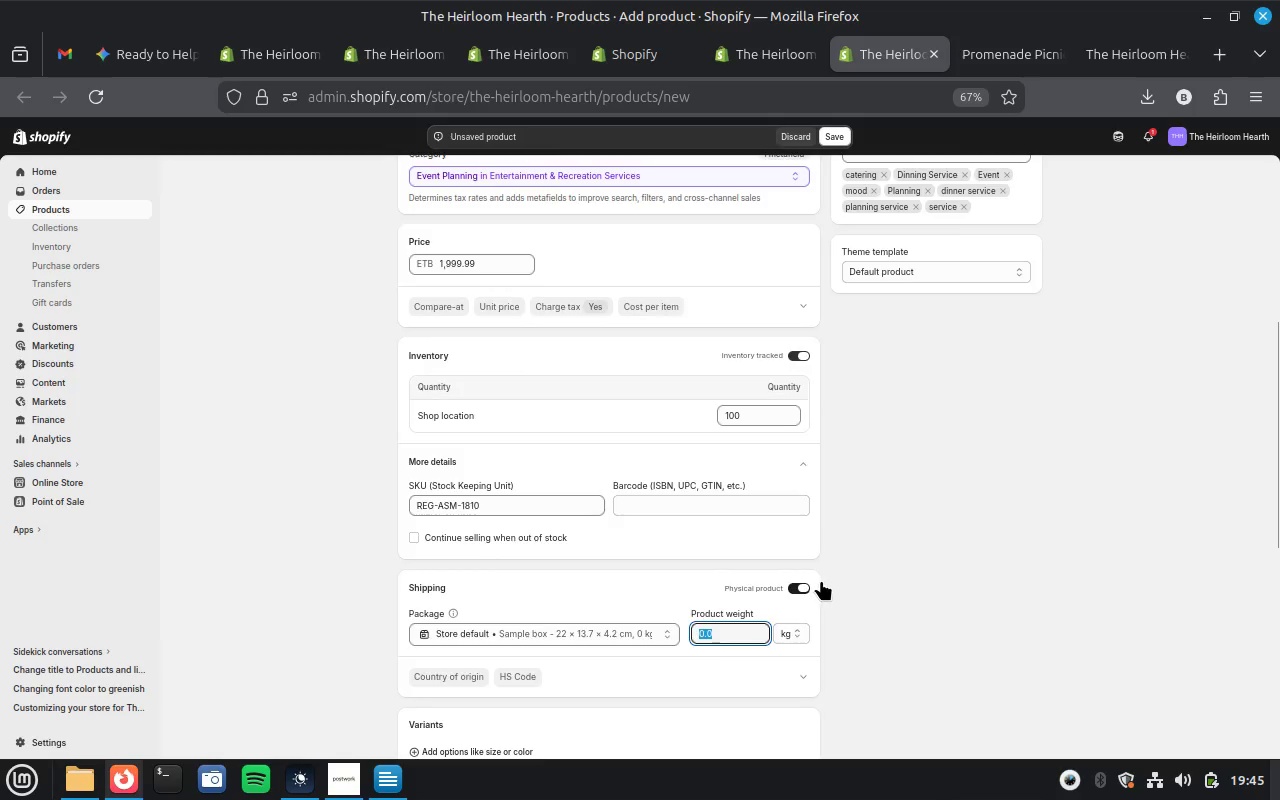 
scroll: coordinate [821, 580], scroll_direction: up, amount: 7.0
 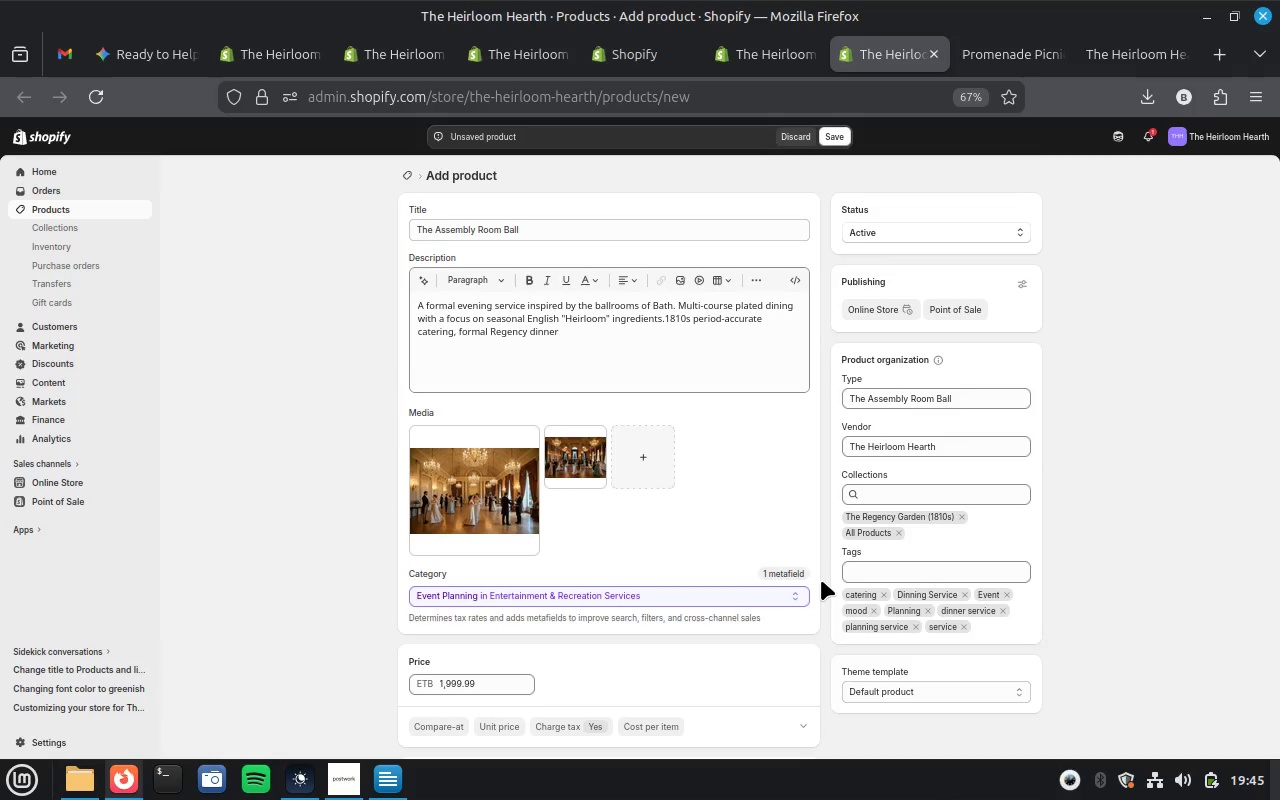 
scroll: coordinate [906, 465], scroll_direction: down, amount: 10.0
 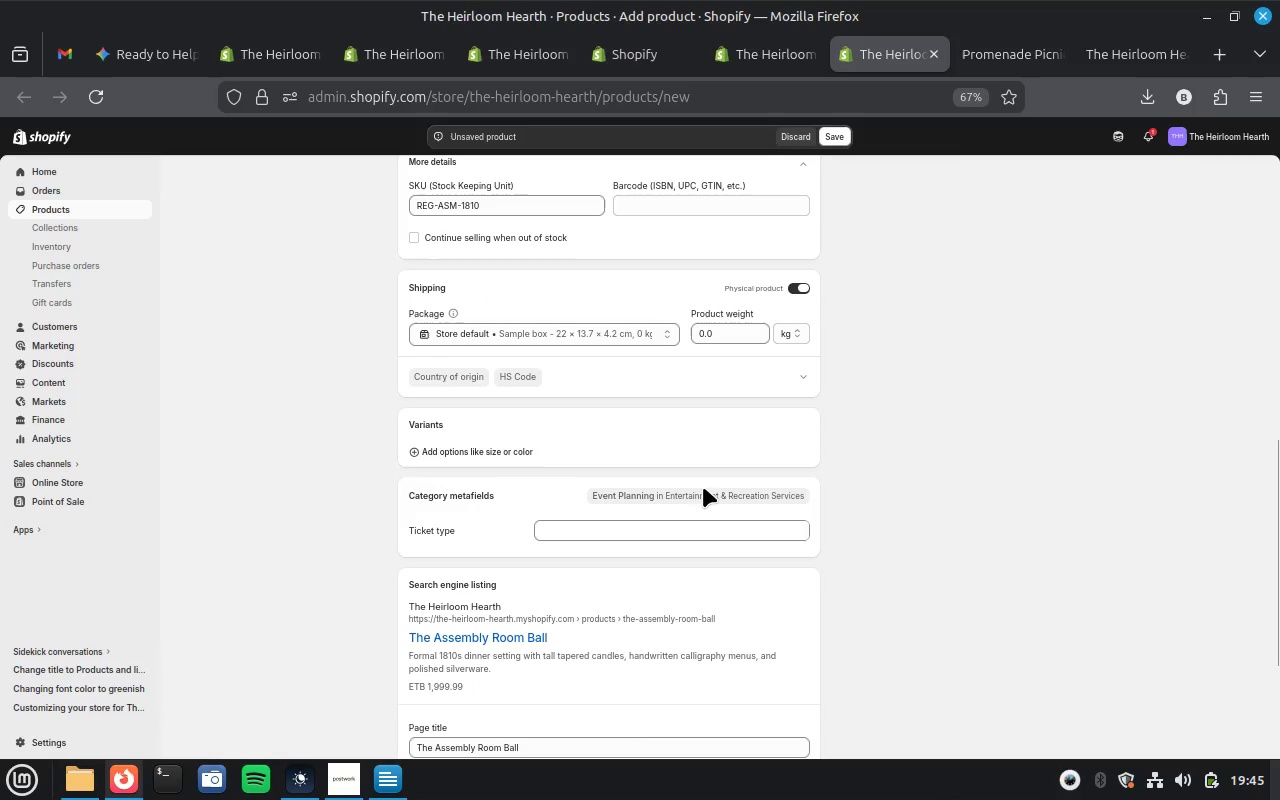 
left_click([702, 489])
 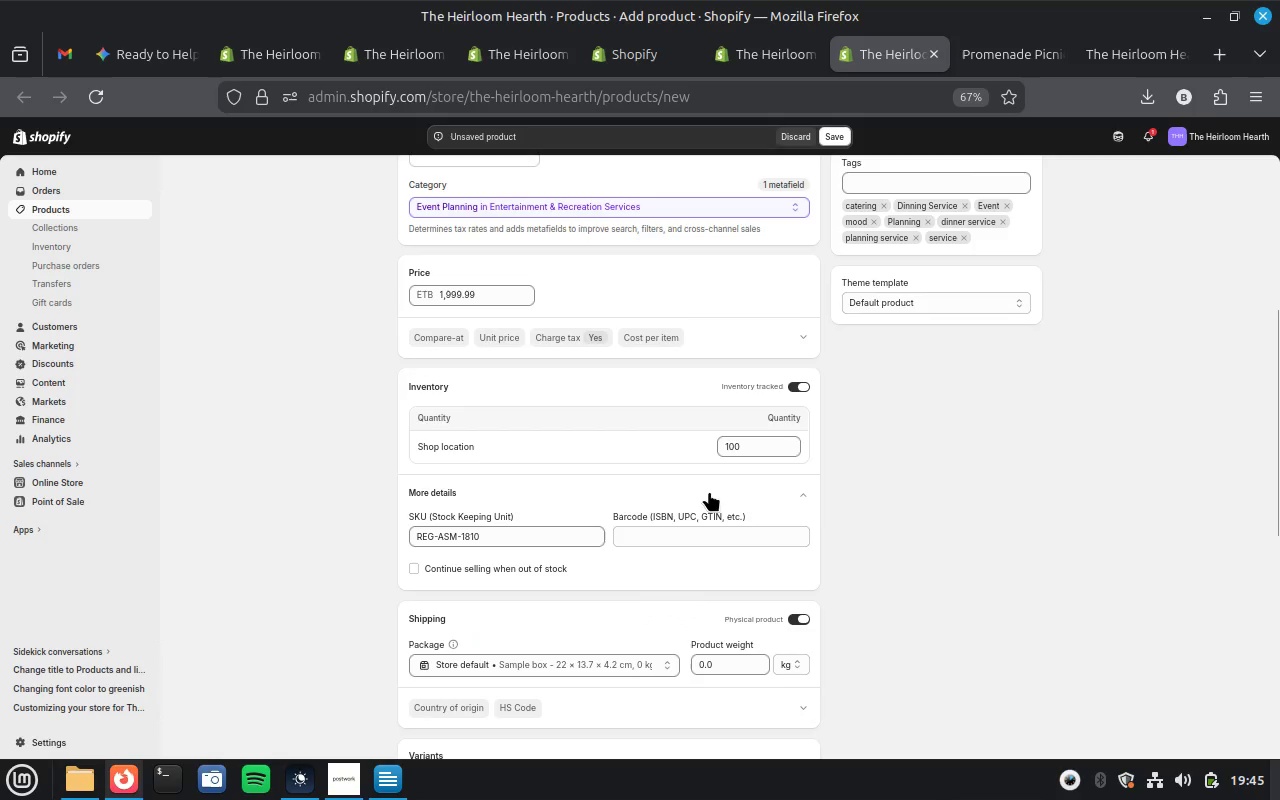 
scroll: coordinate [812, 509], scroll_direction: down, amount: 5.0
 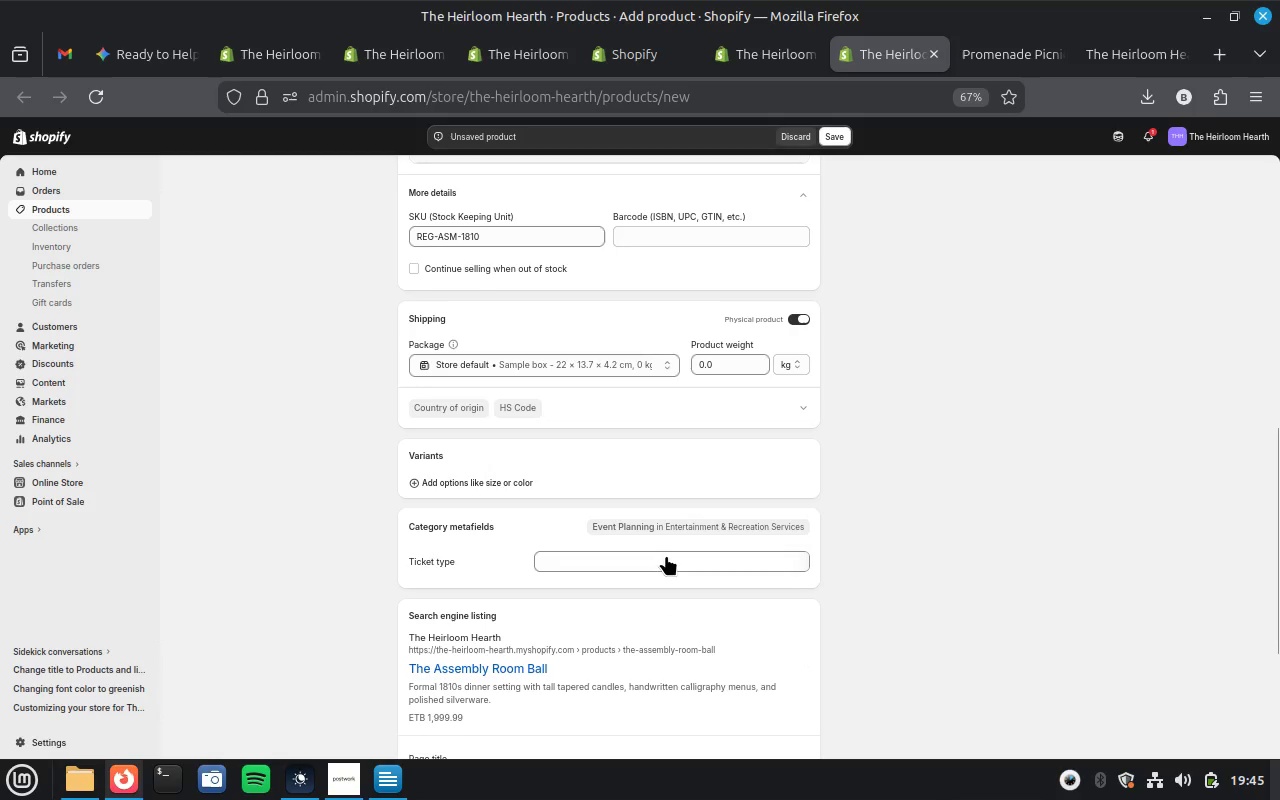 
left_click([666, 555])
 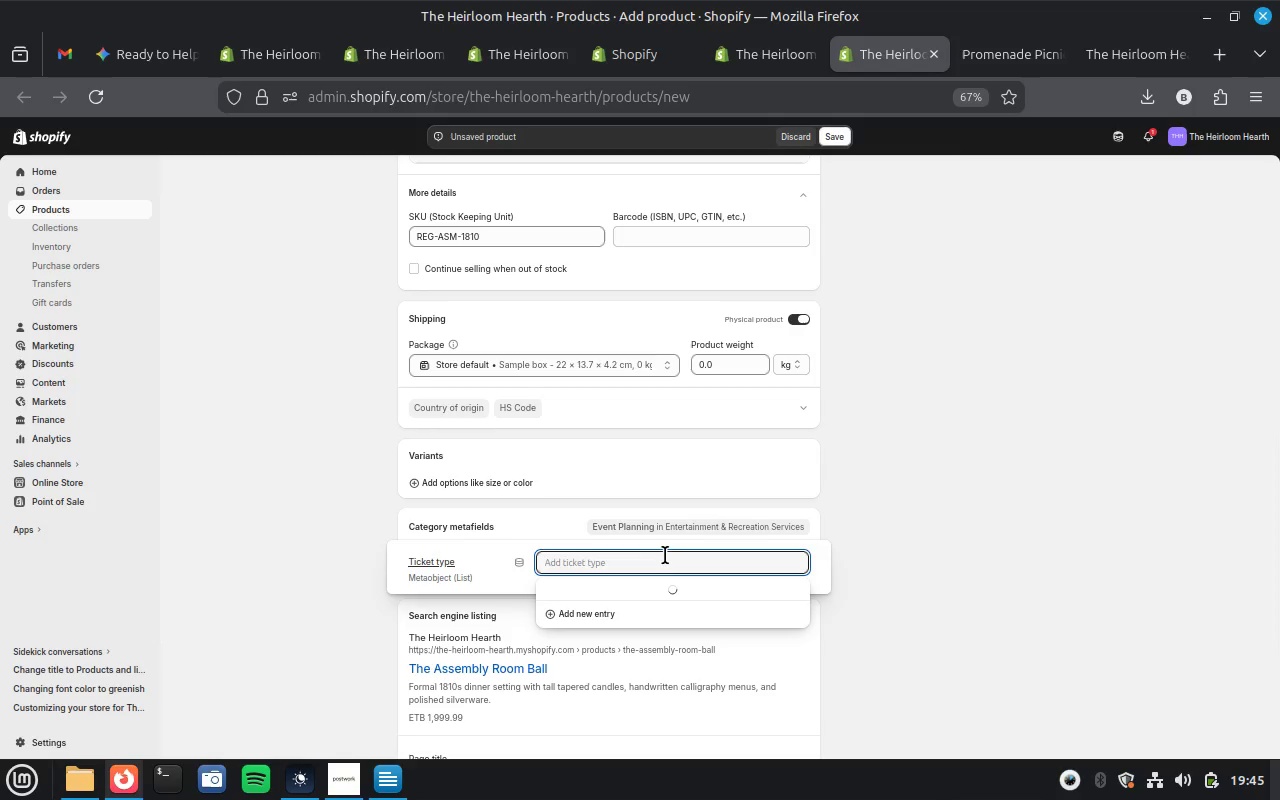 
mouse_move([611, 582])
 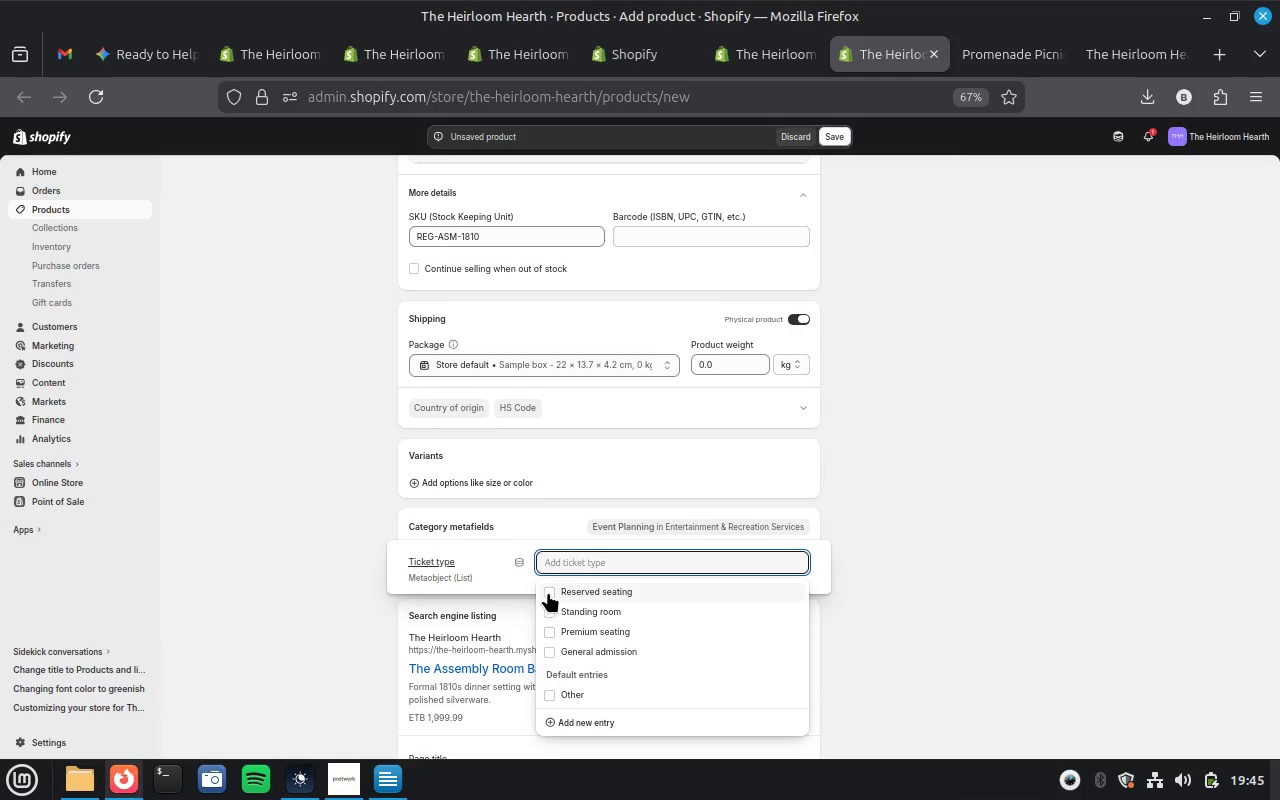 
left_click([549, 590])
 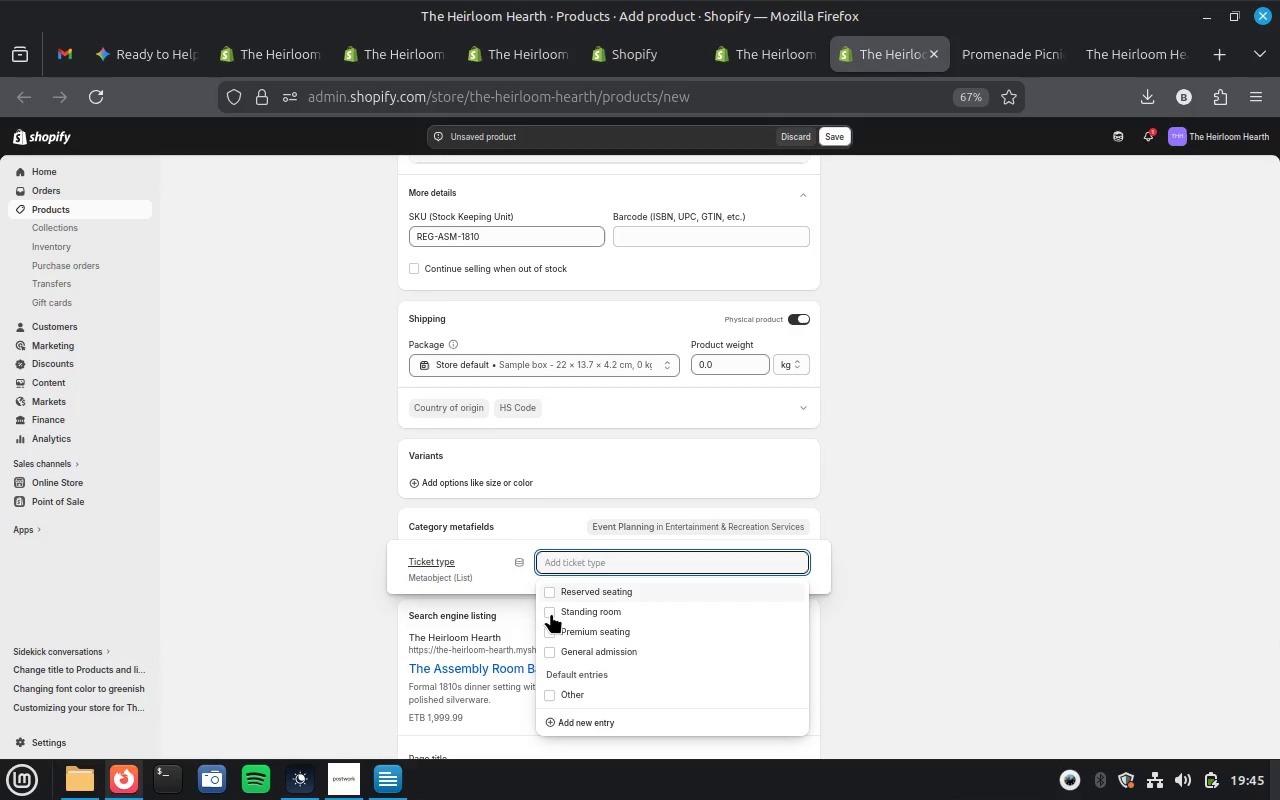 
left_click([550, 609])
 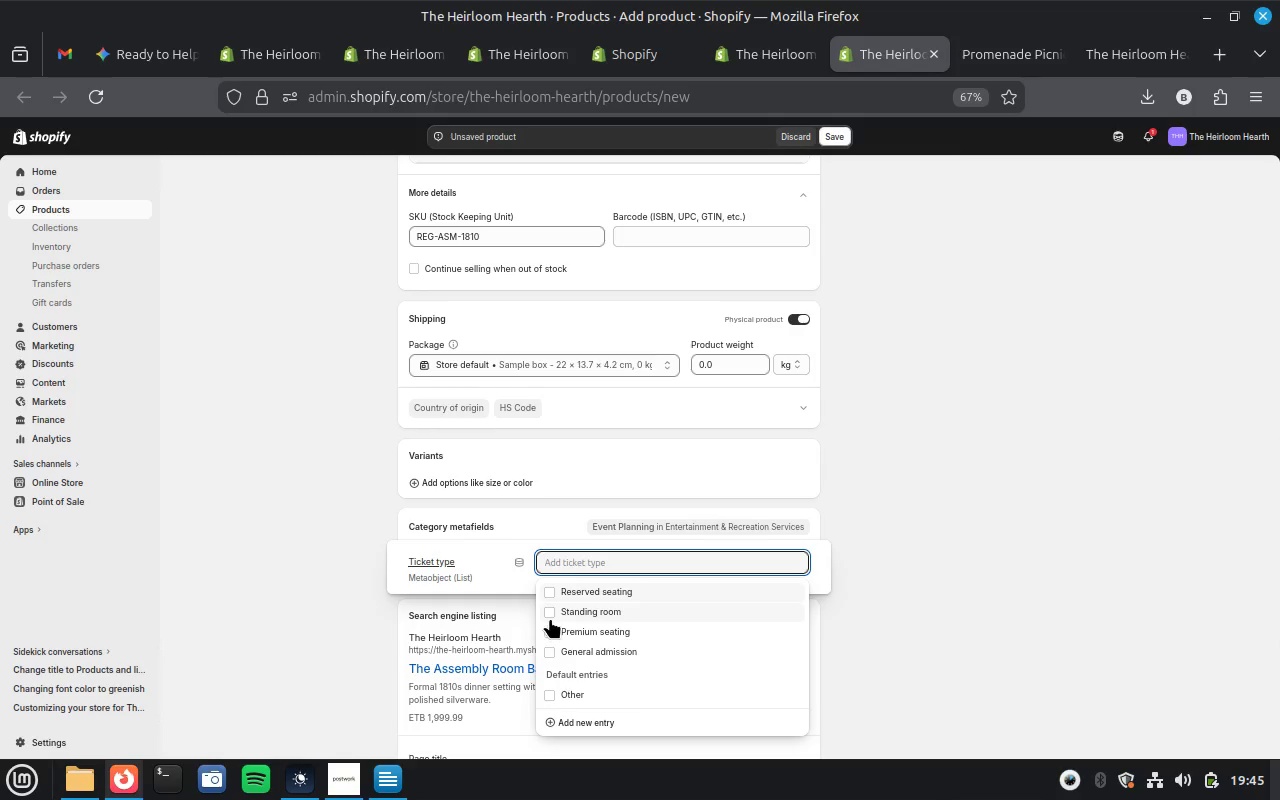 
left_click([554, 592])
 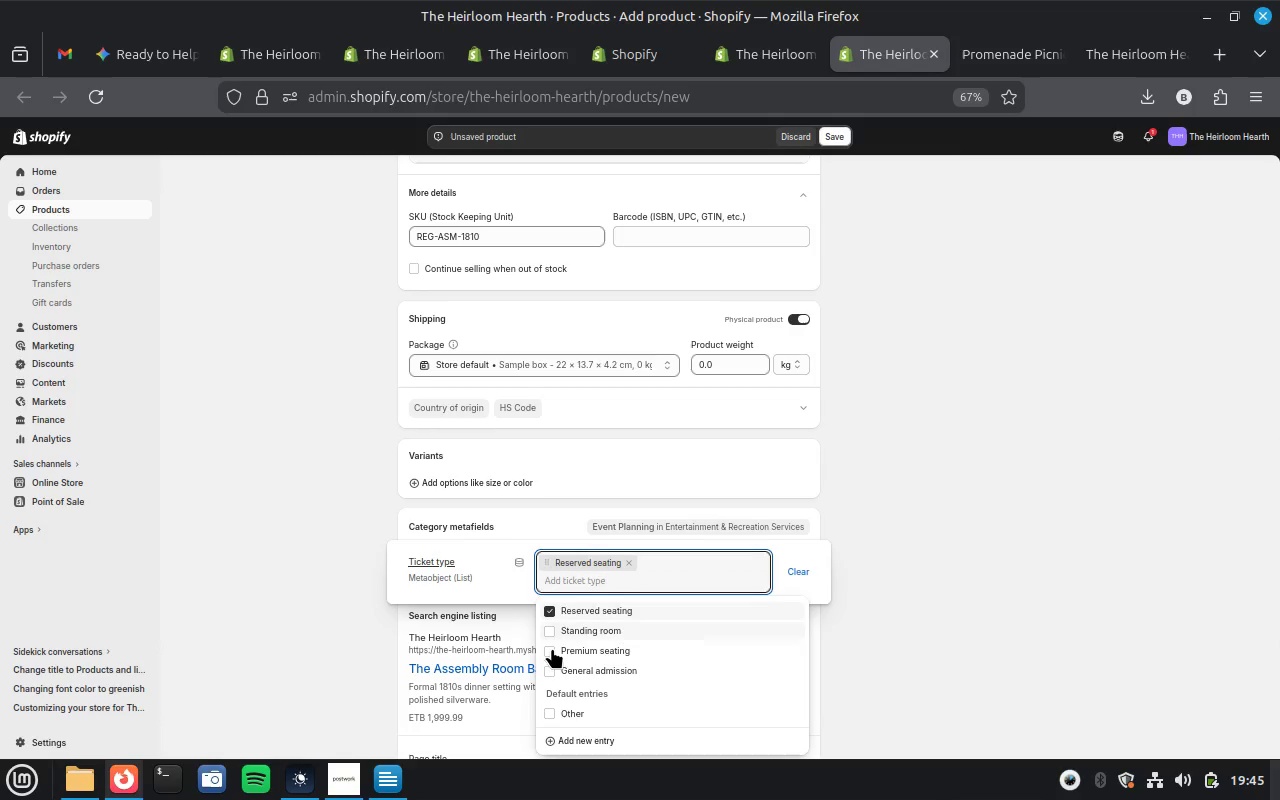 
left_click([552, 648])
 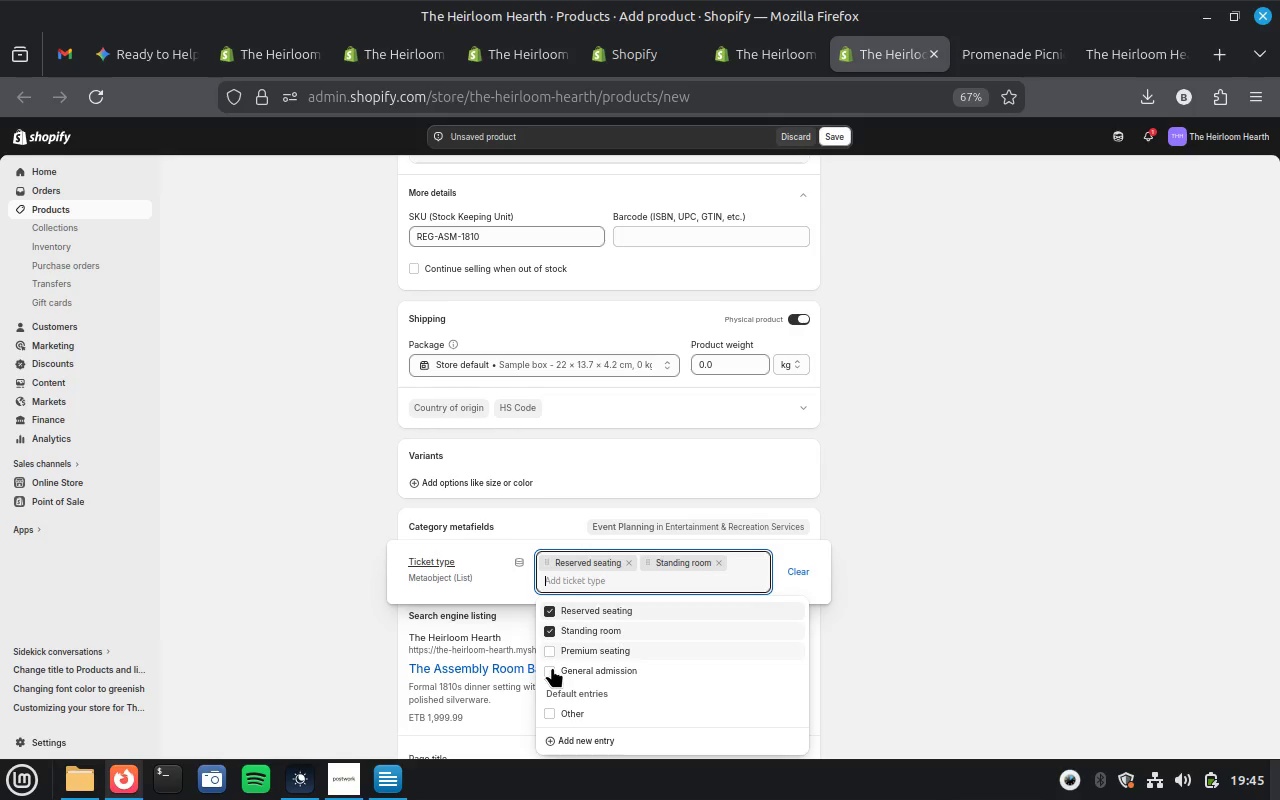 
left_click([552, 667])
 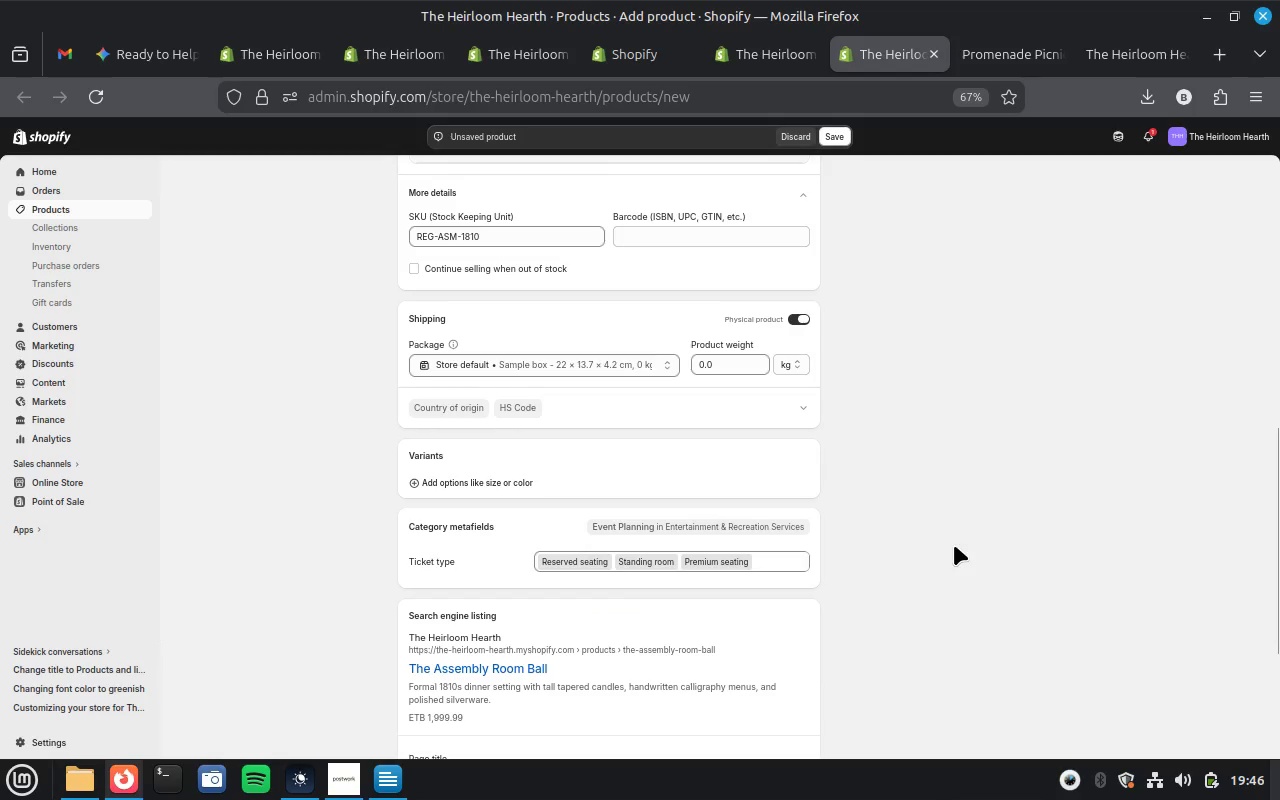 
scroll: coordinate [952, 552], scroll_direction: down, amount: 5.0
 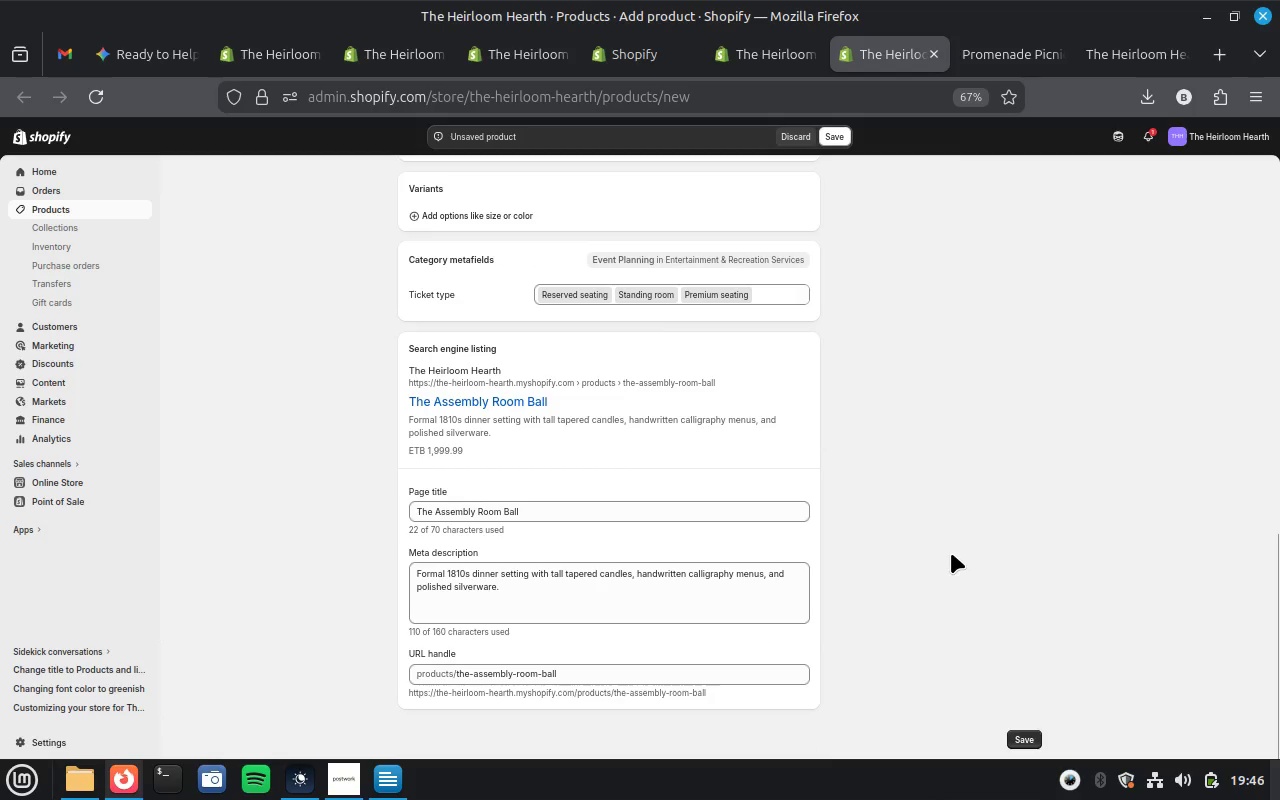 
scroll: coordinate [951, 553], scroll_direction: up, amount: 7.0
 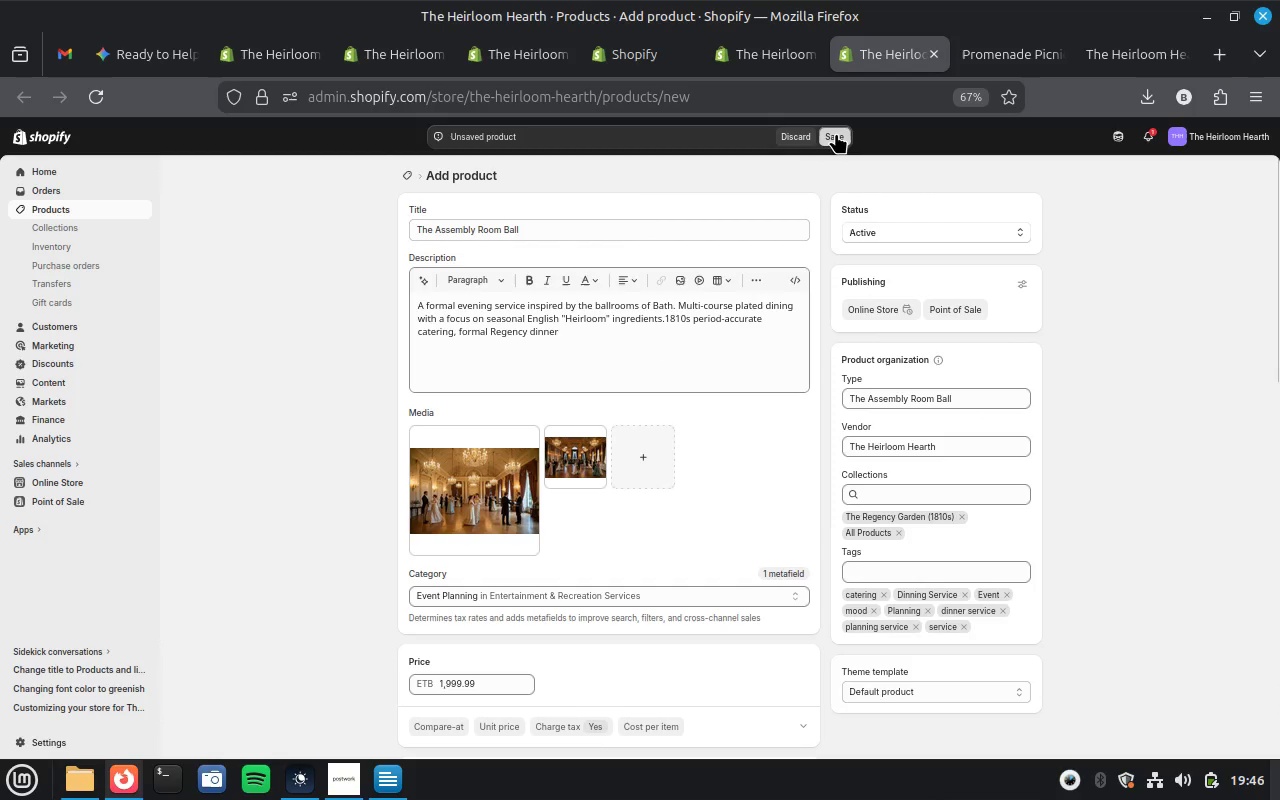 
left_click([769, 52])
 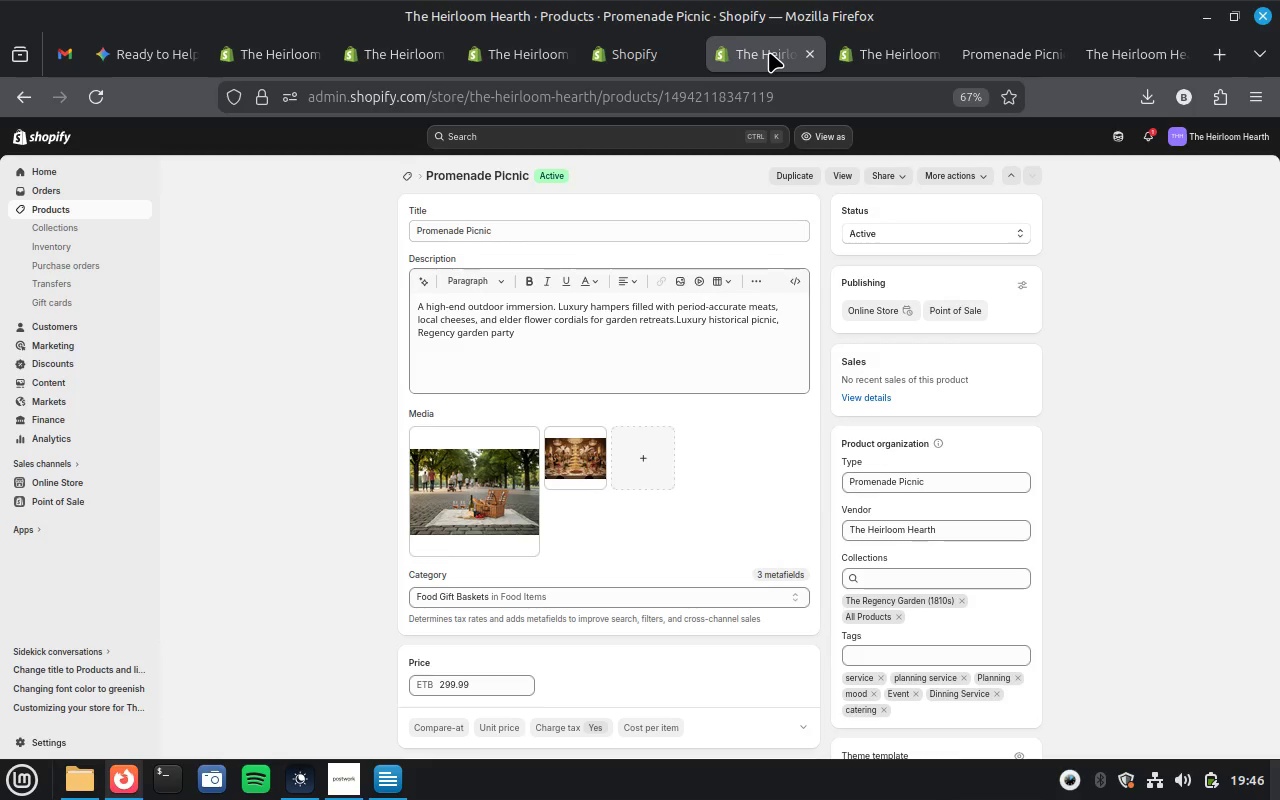 
mouse_move([896, 52])
 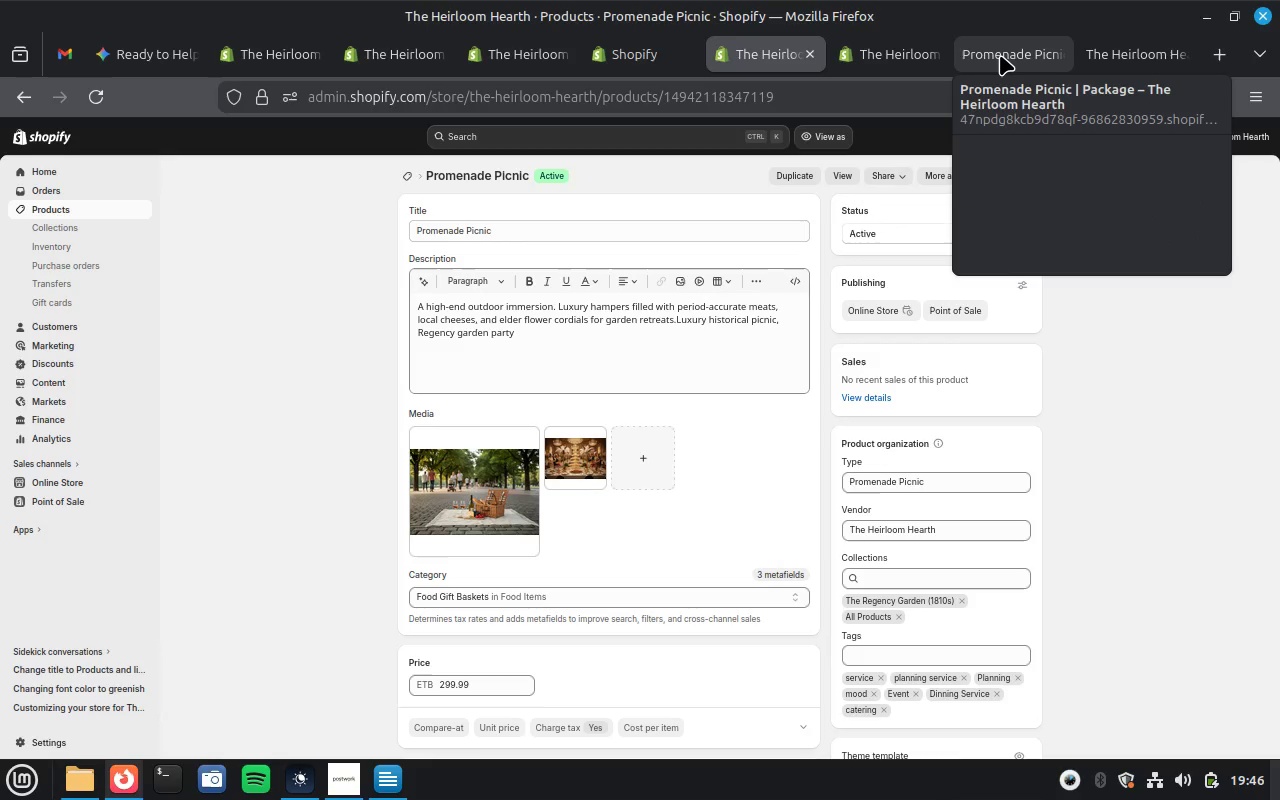 
left_click([1000, 56])
 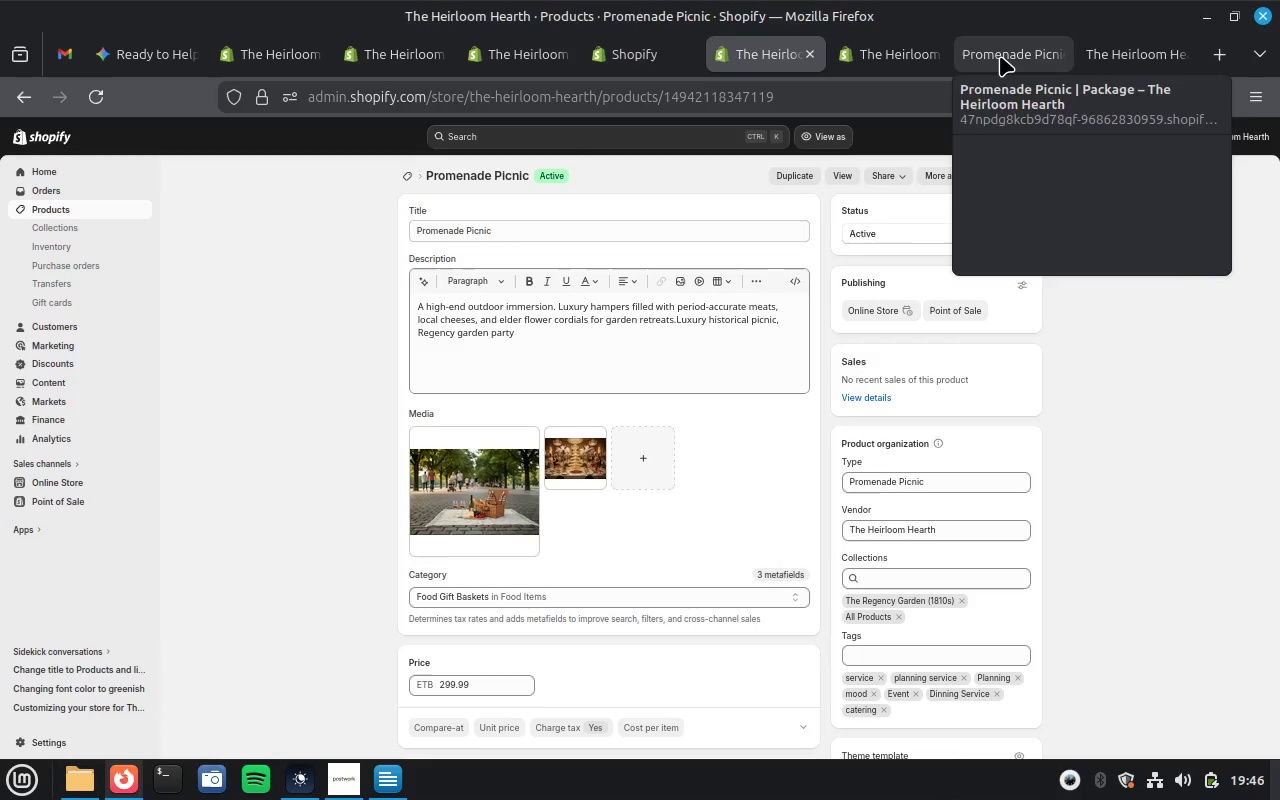 
mouse_move([986, 78])
 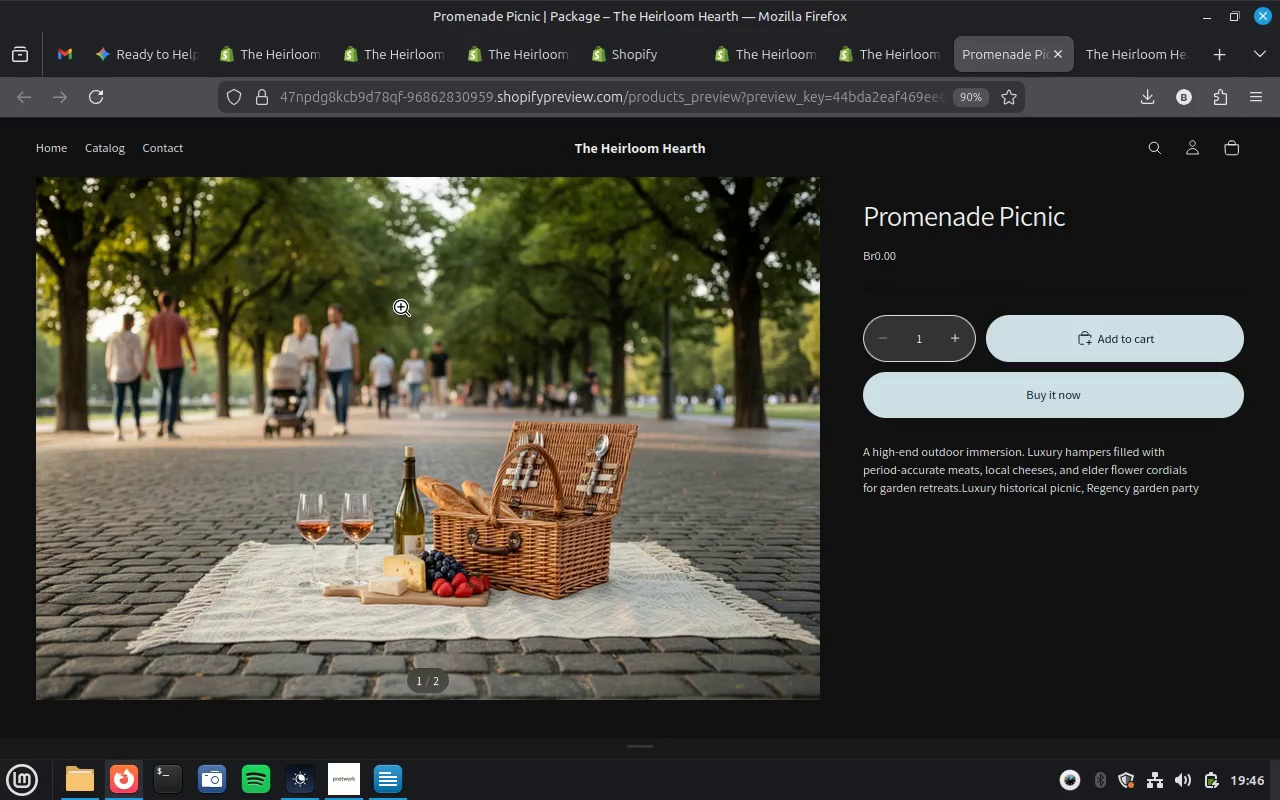 
left_click_drag(start_coordinate=[685, 575], to_coordinate=[219, 579])
 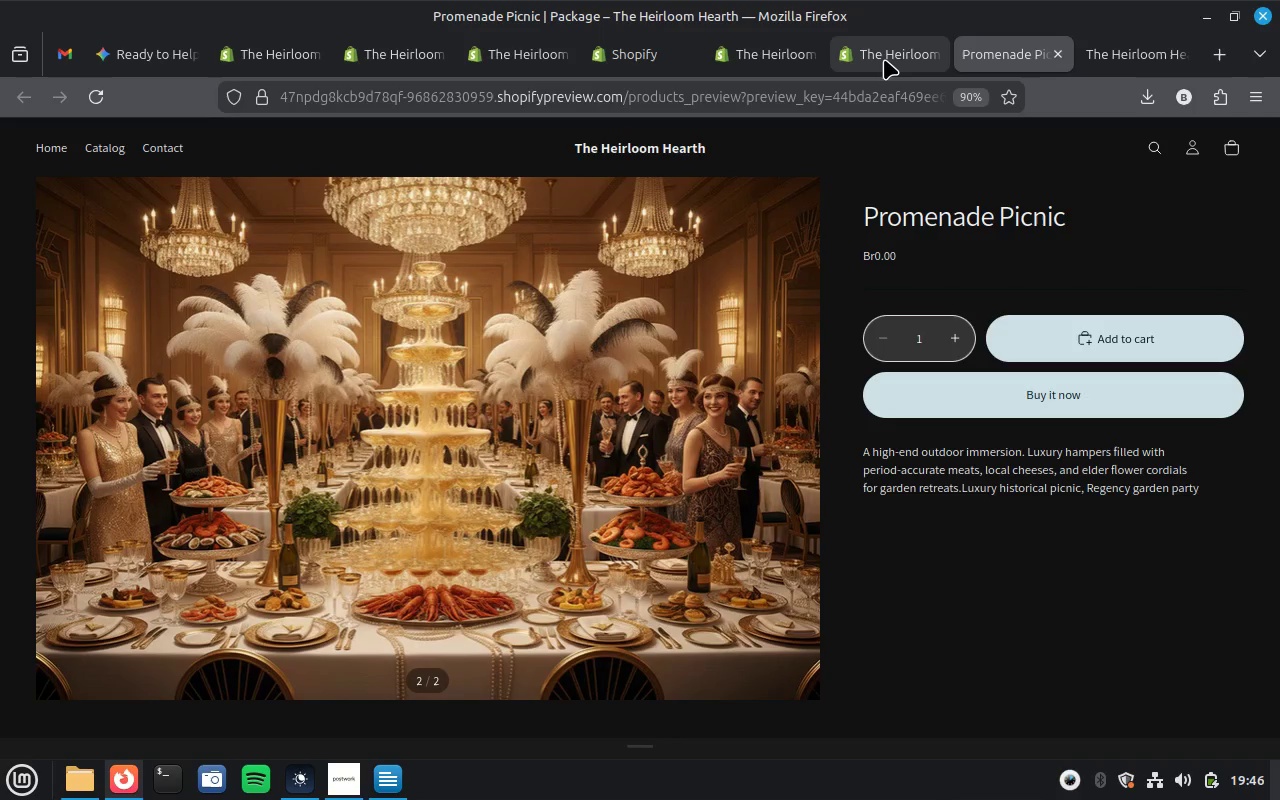 
left_click([884, 59])
 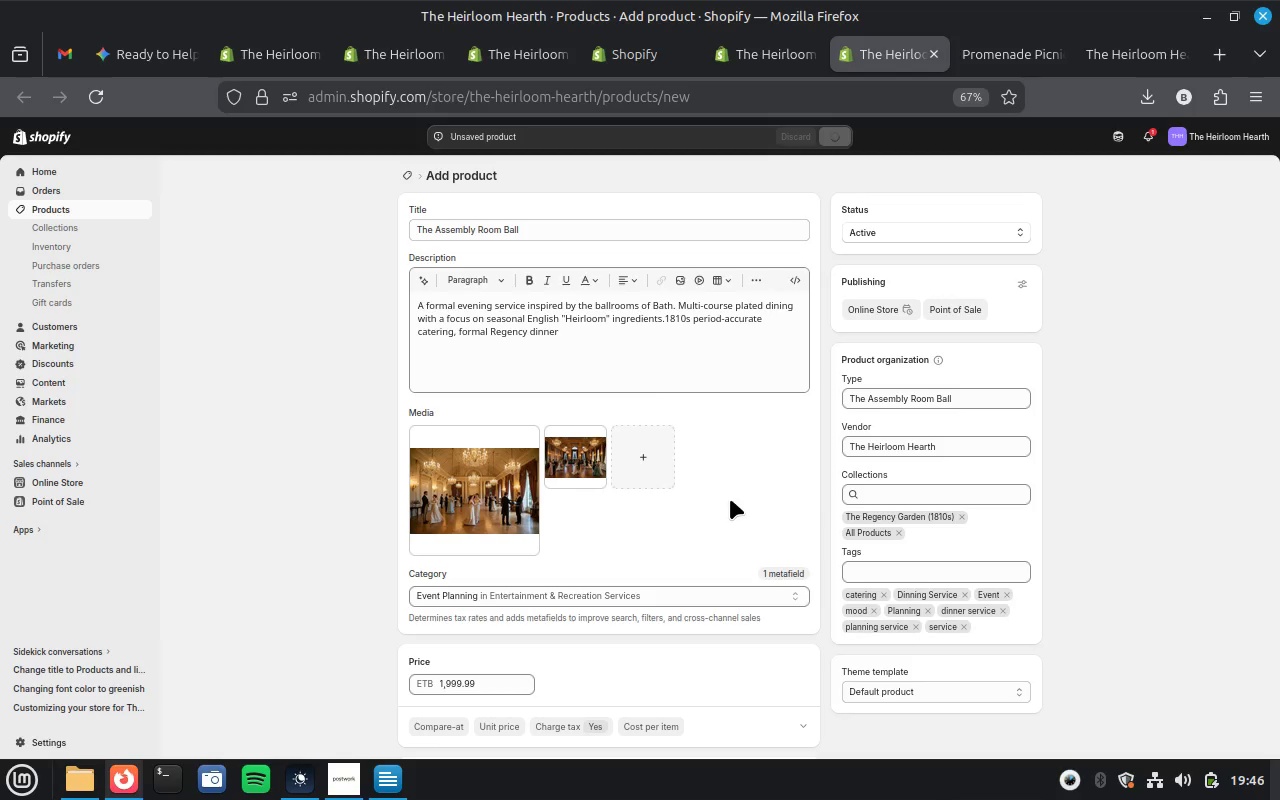 
scroll: coordinate [730, 499], scroll_direction: down, amount: 3.0
 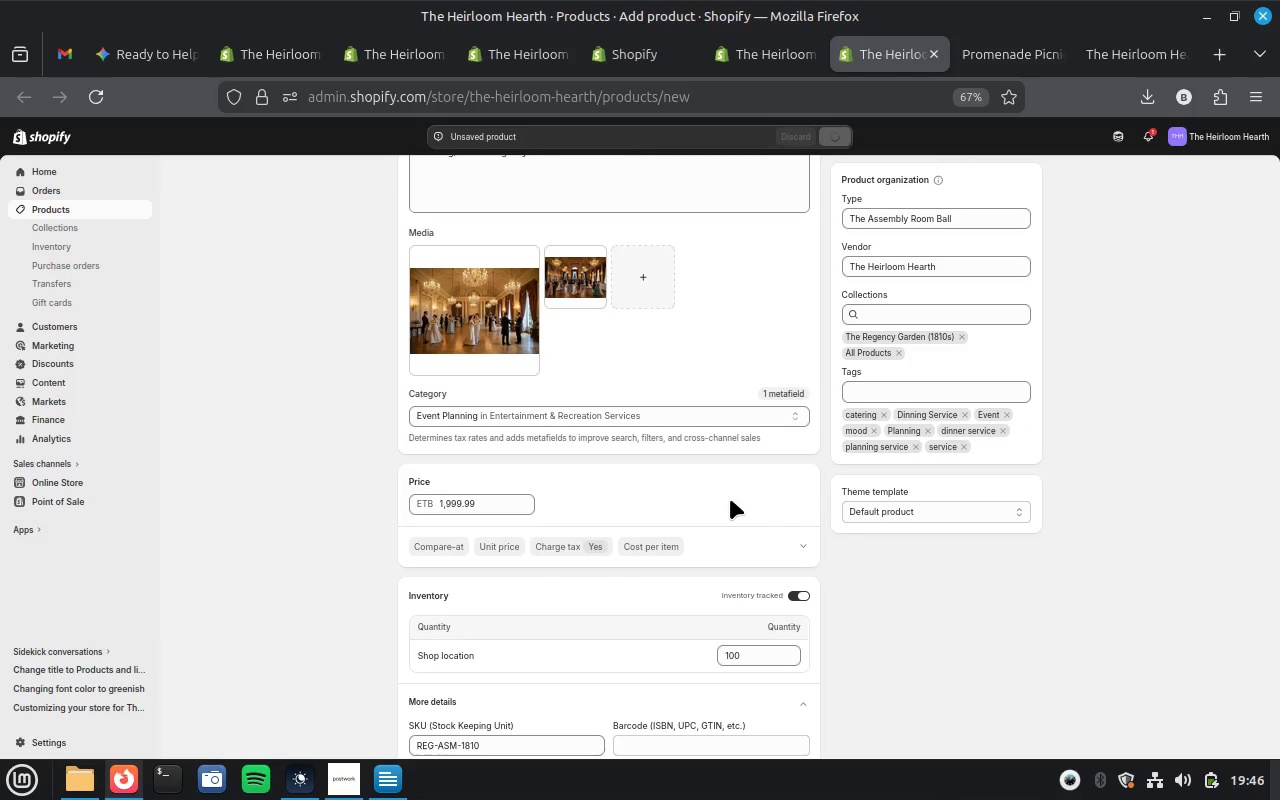 
scroll: coordinate [729, 499], scroll_direction: up, amount: 8.0
 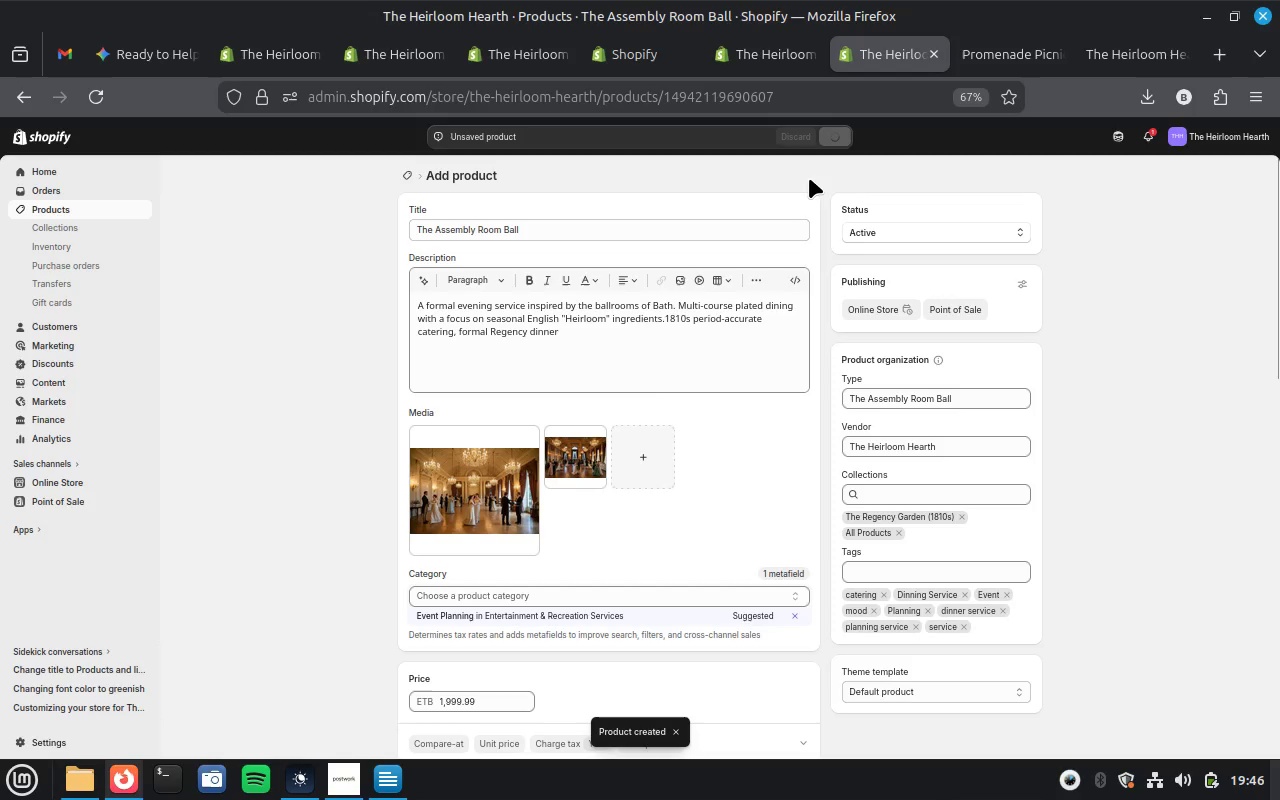 
wait(6.01)
 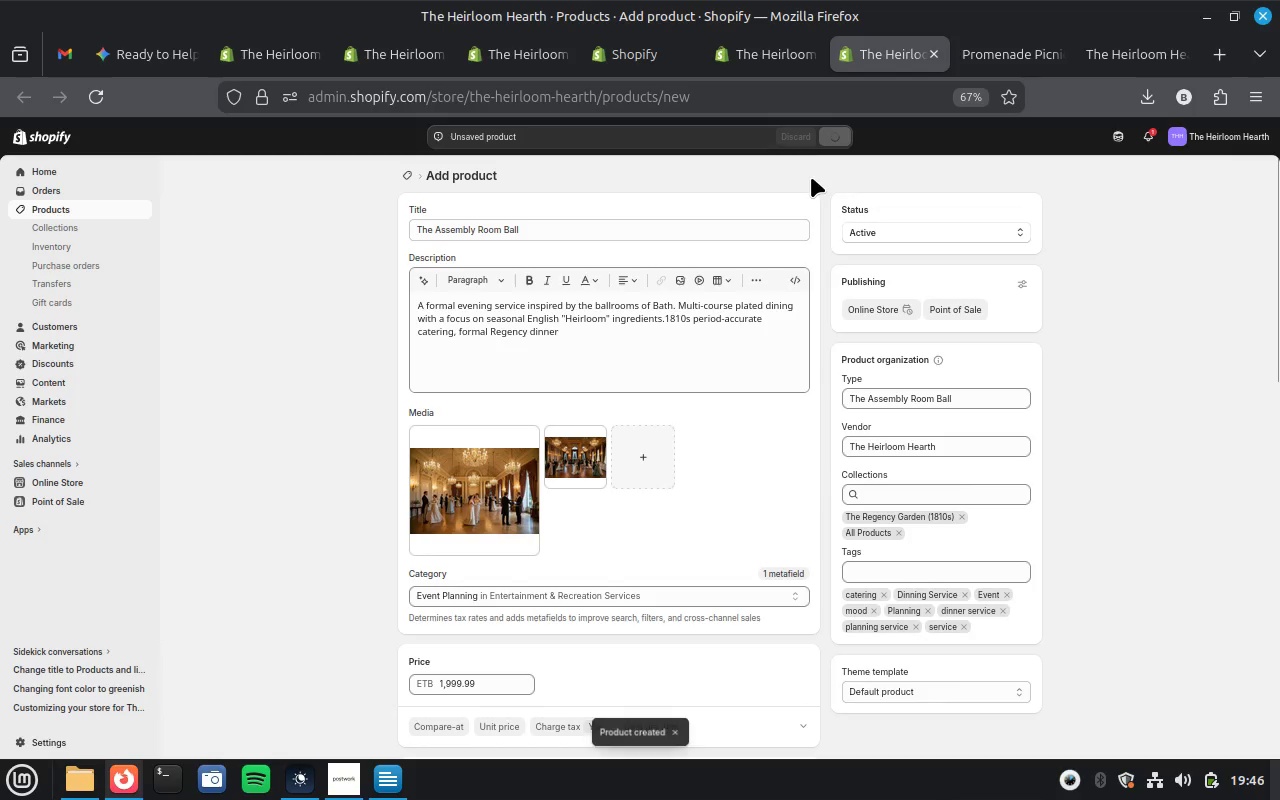 
scroll: coordinate [780, 252], scroll_direction: down, amount: 6.0
 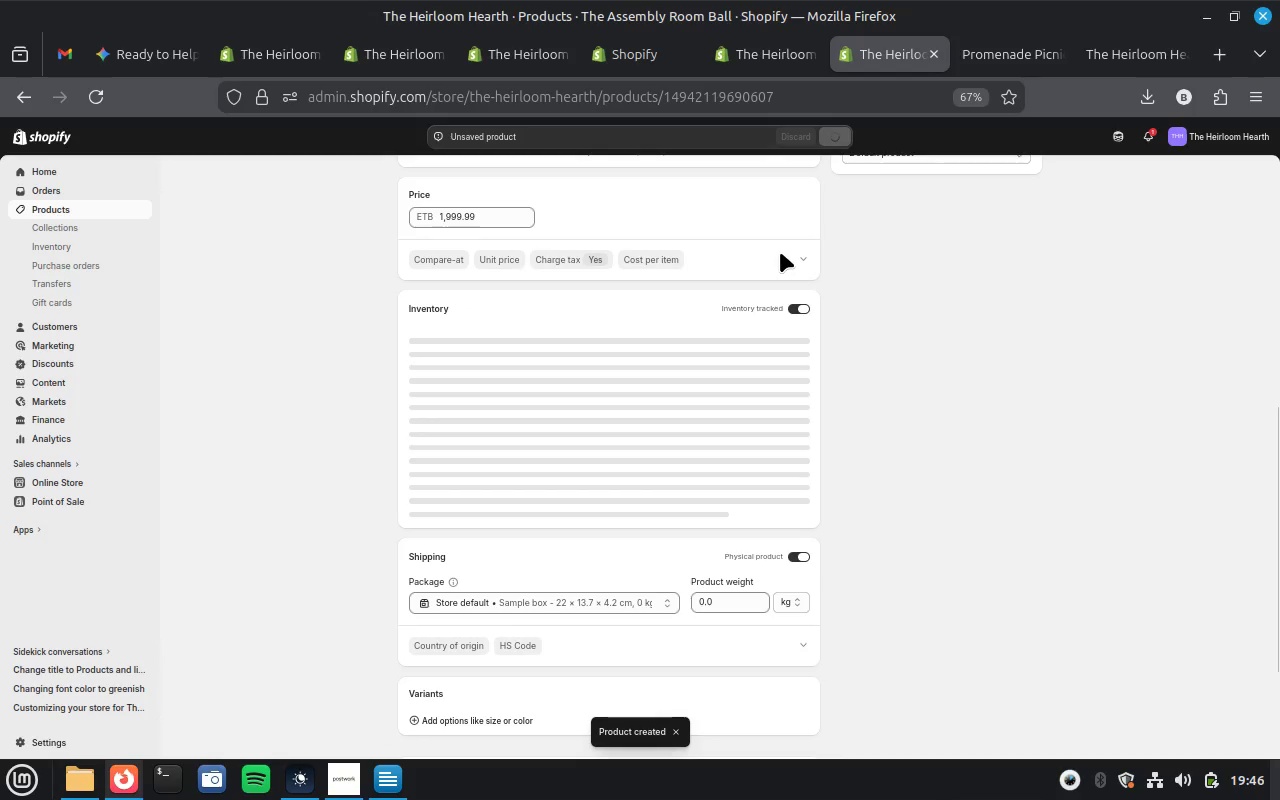 
scroll: coordinate [780, 253], scroll_direction: up, amount: 14.0
 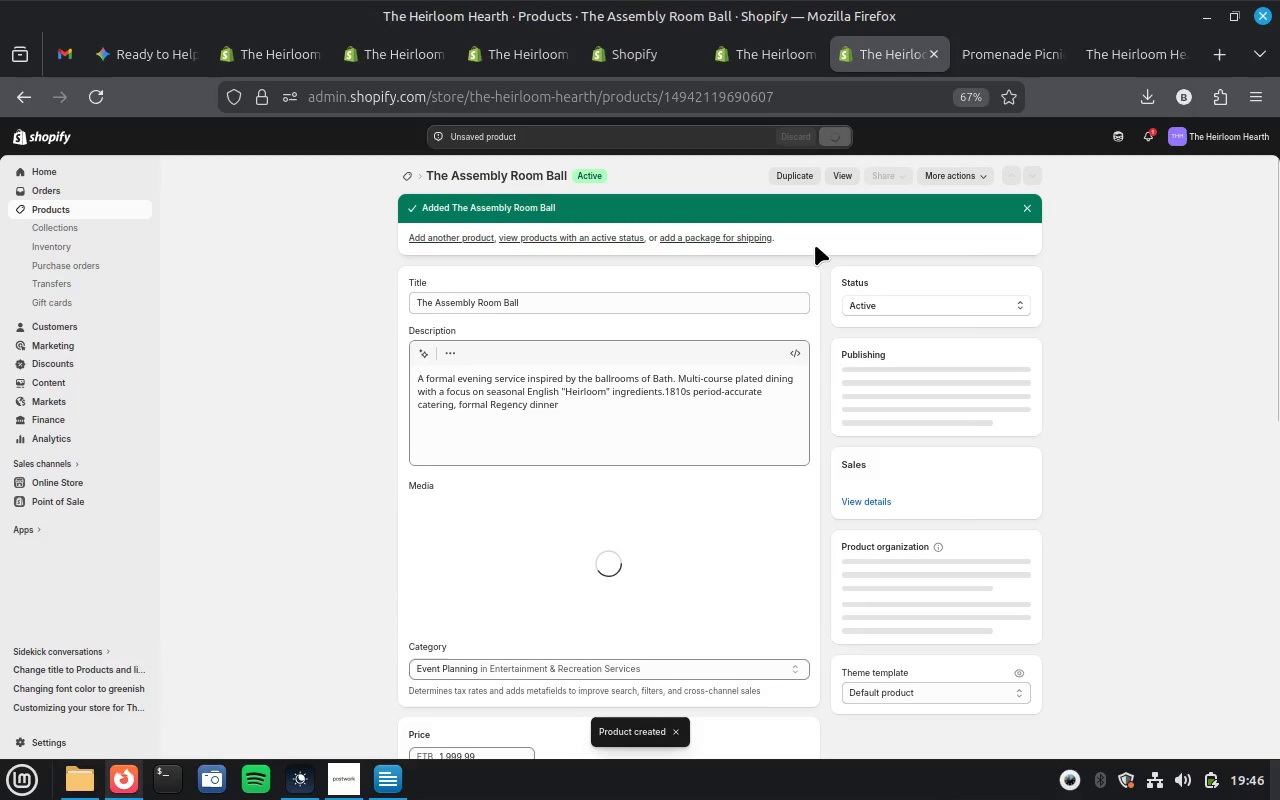 
mouse_move([823, 238])
 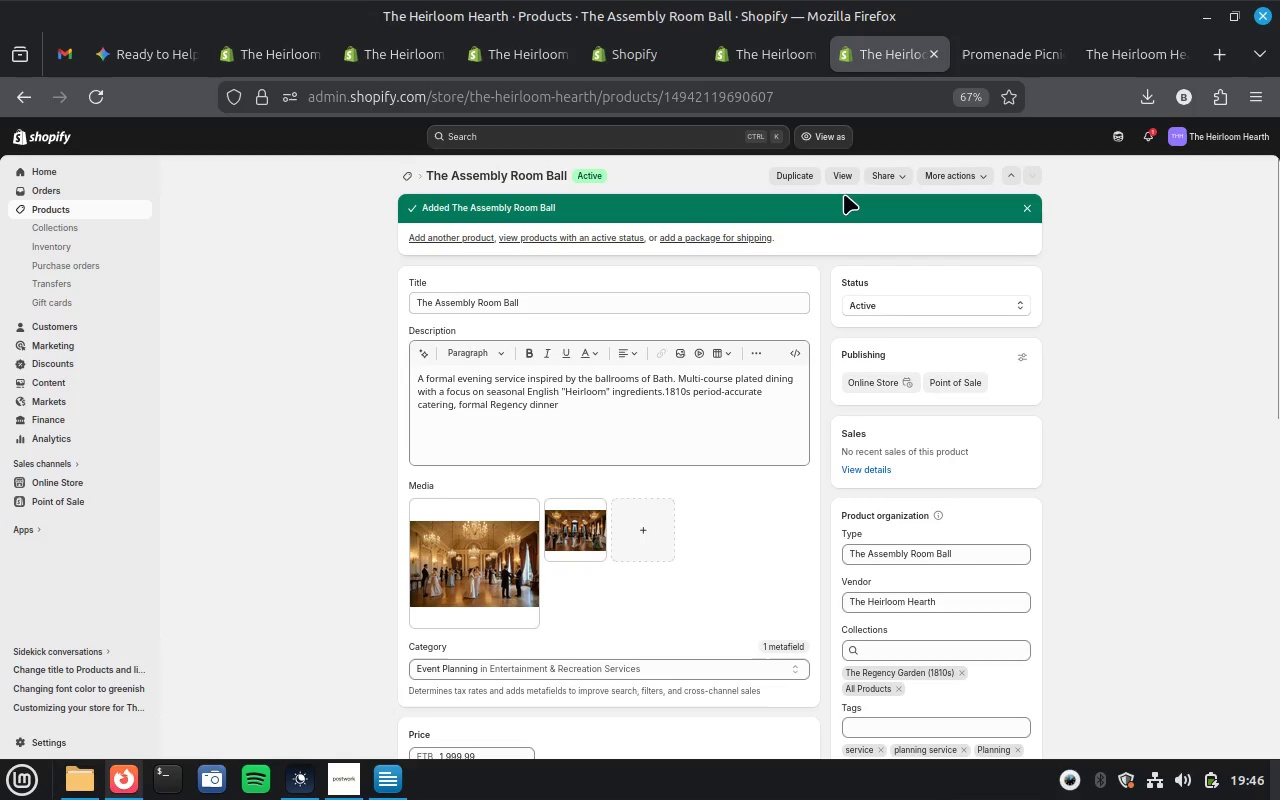 
wait(8.07)
 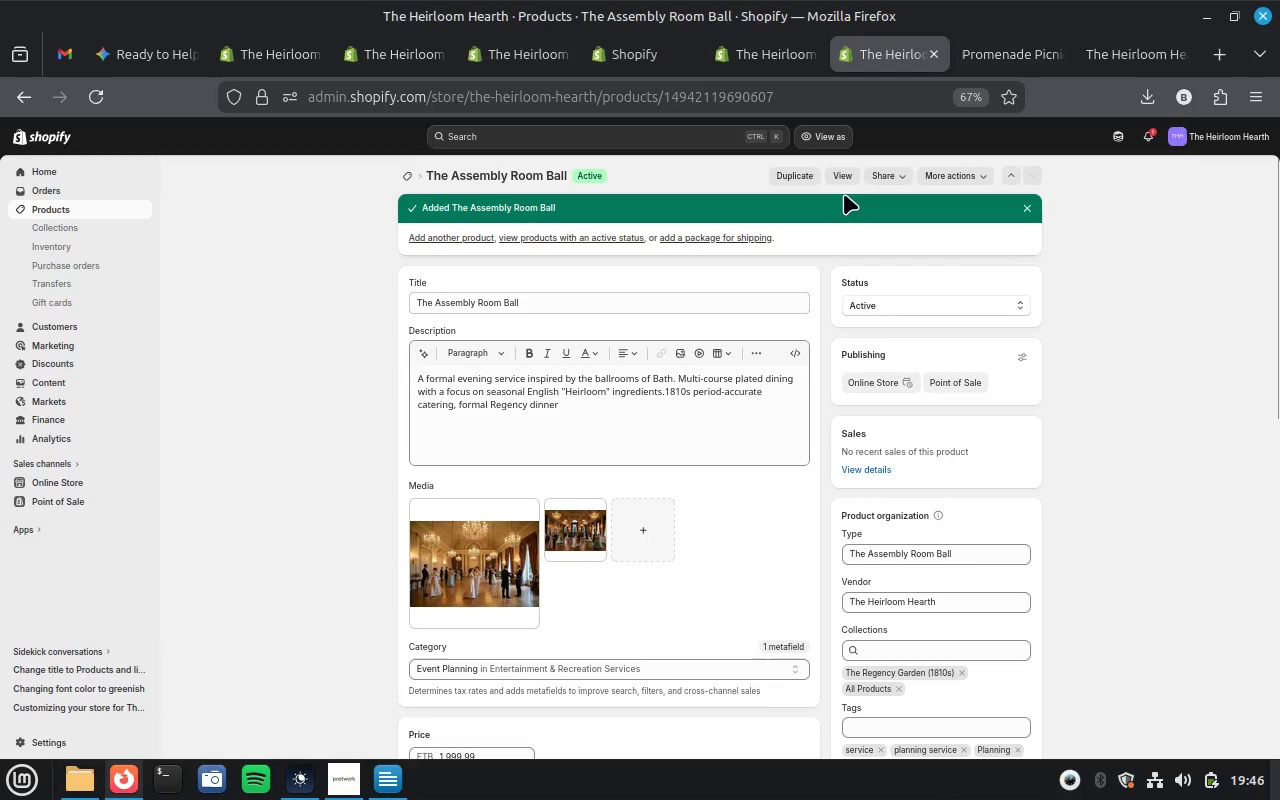 
right_click([846, 174])
 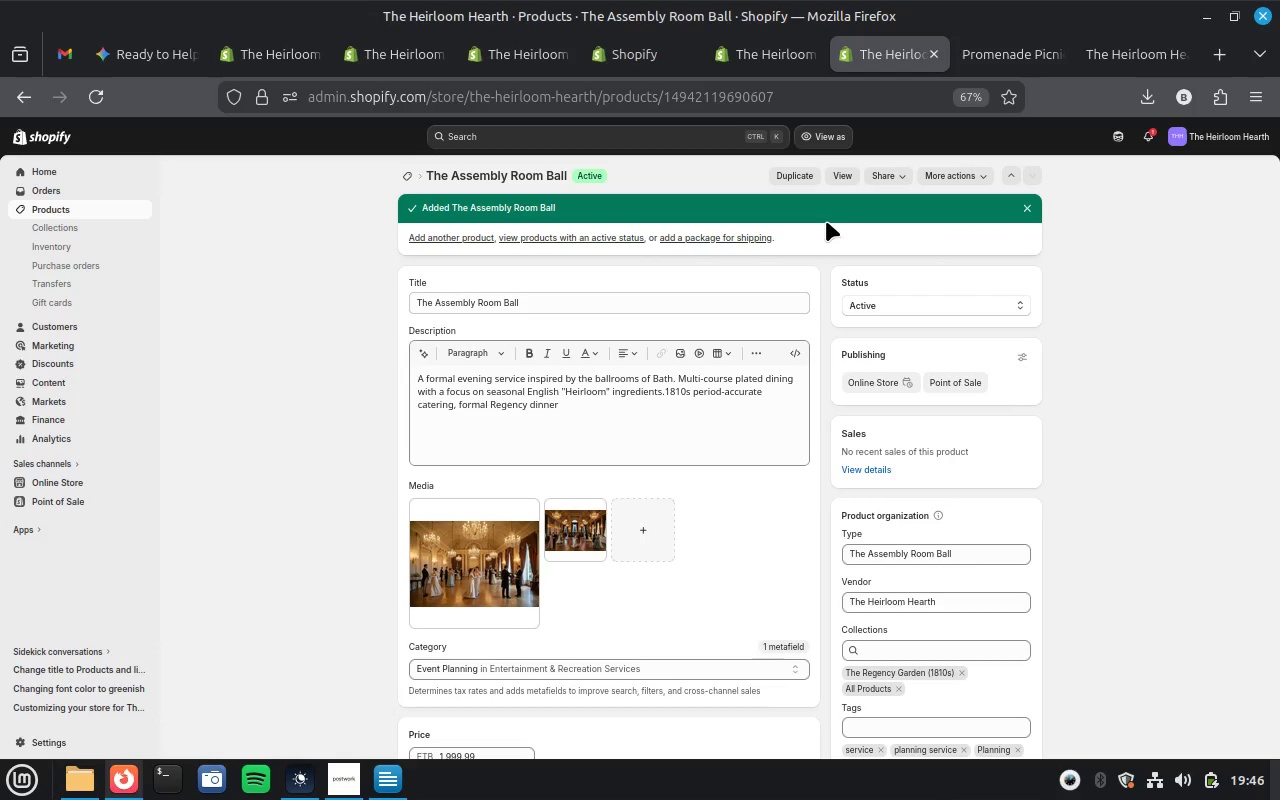 
wait(13.13)
 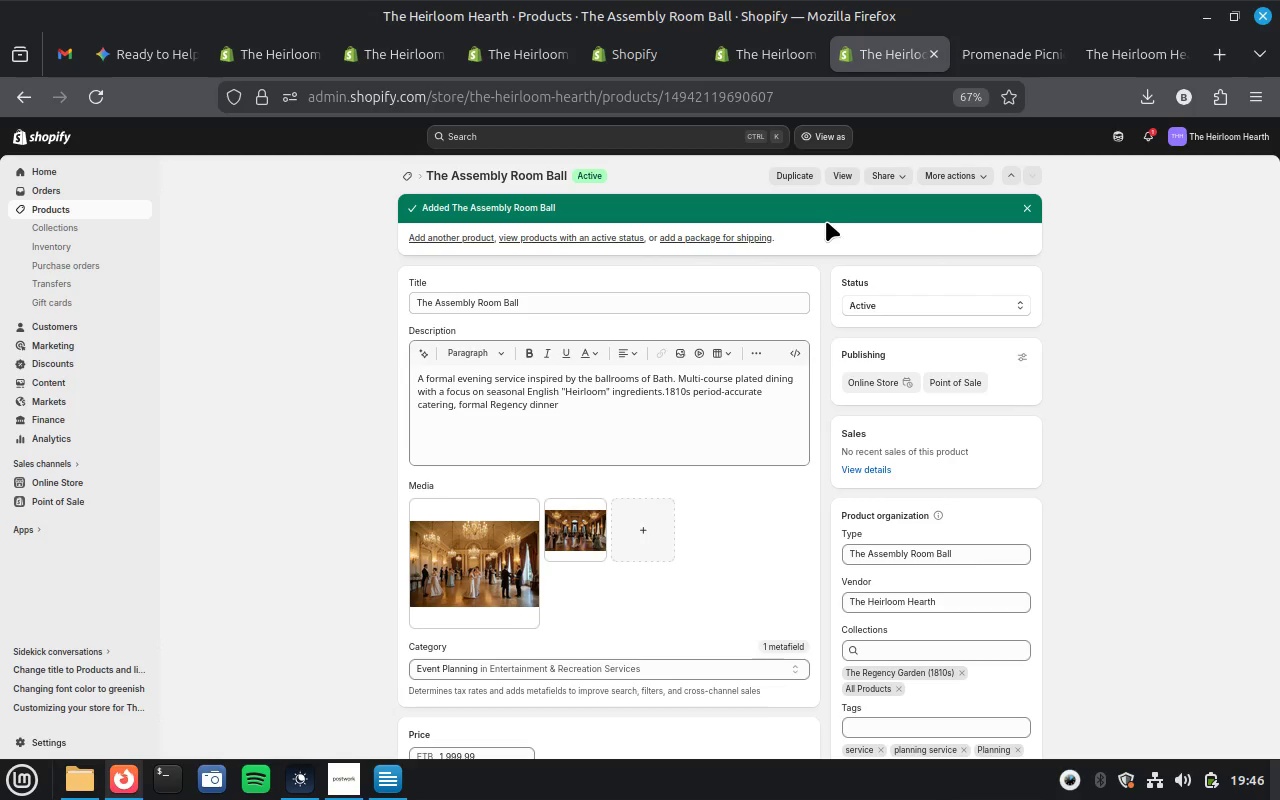 
left_click([523, 259])
 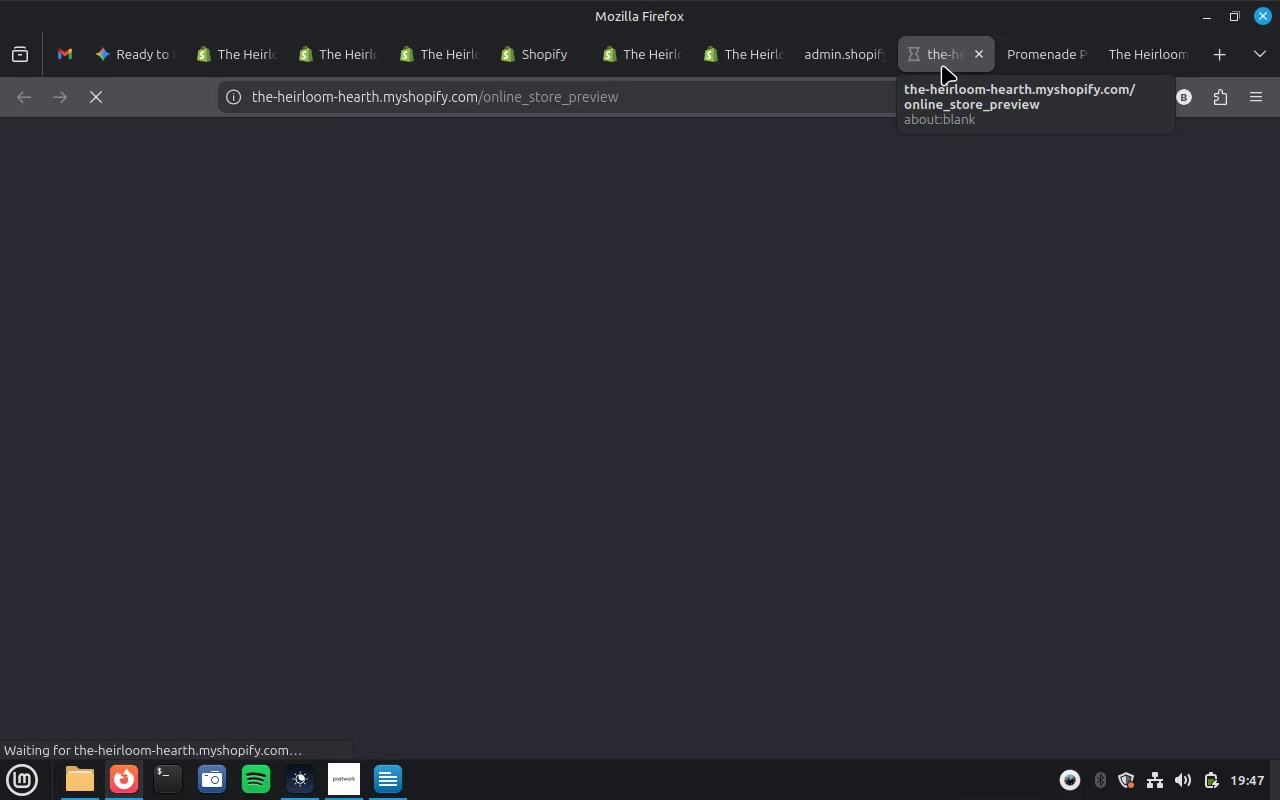 
wait(17.9)
 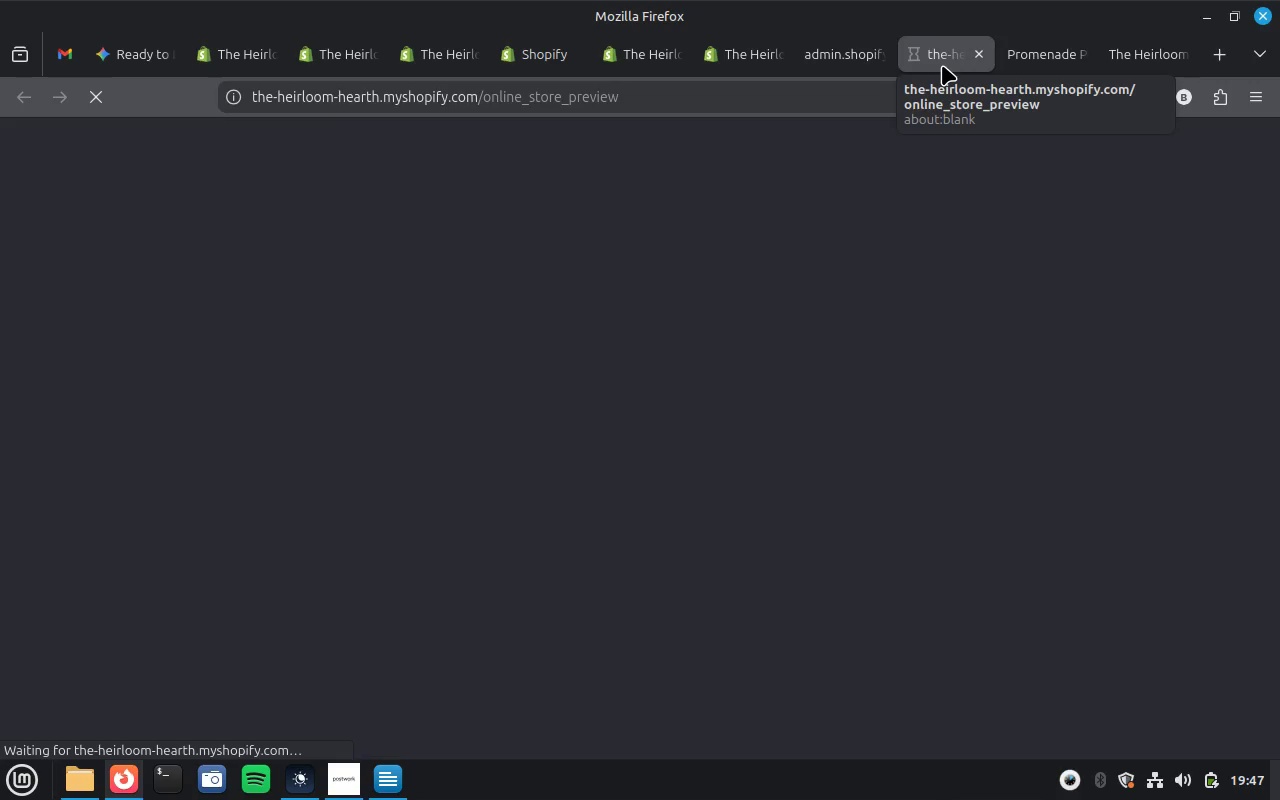 
left_click([942, 66])
 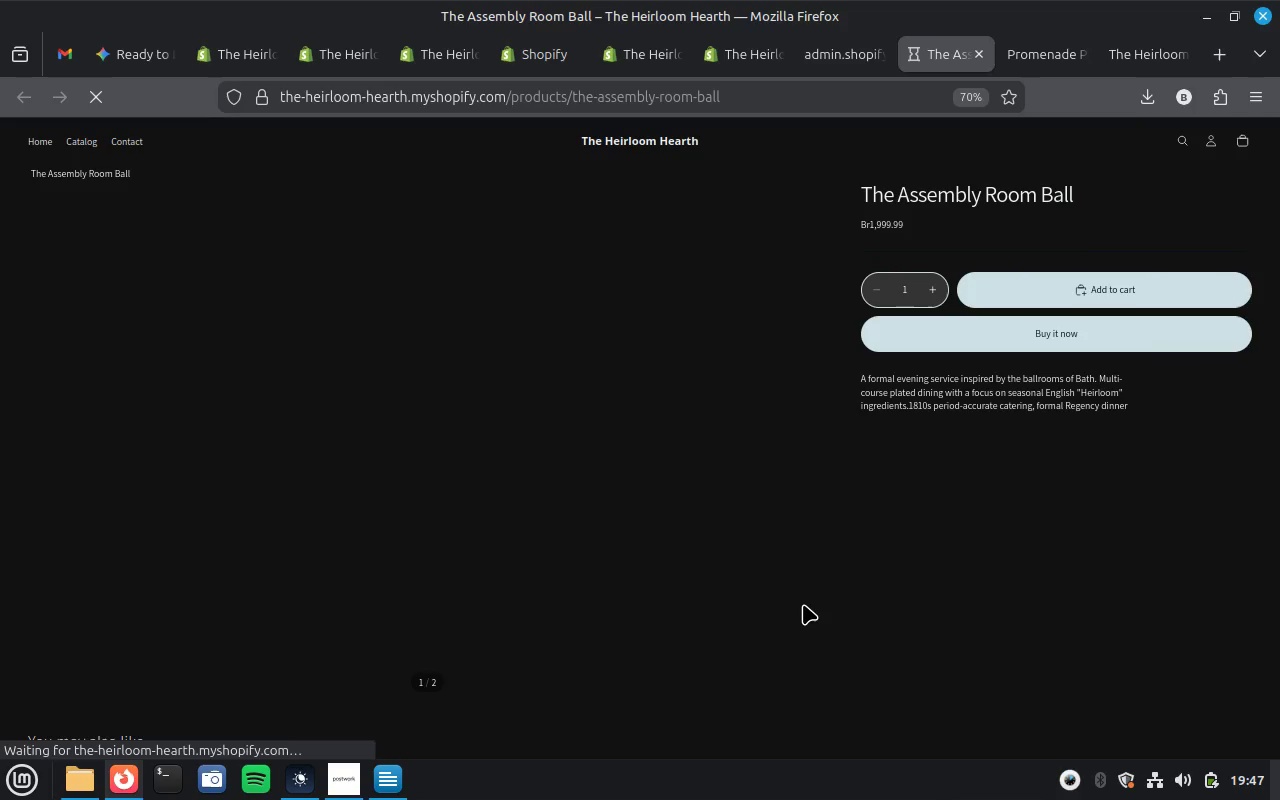 
scroll: coordinate [803, 604], scroll_direction: down, amount: 4.0
 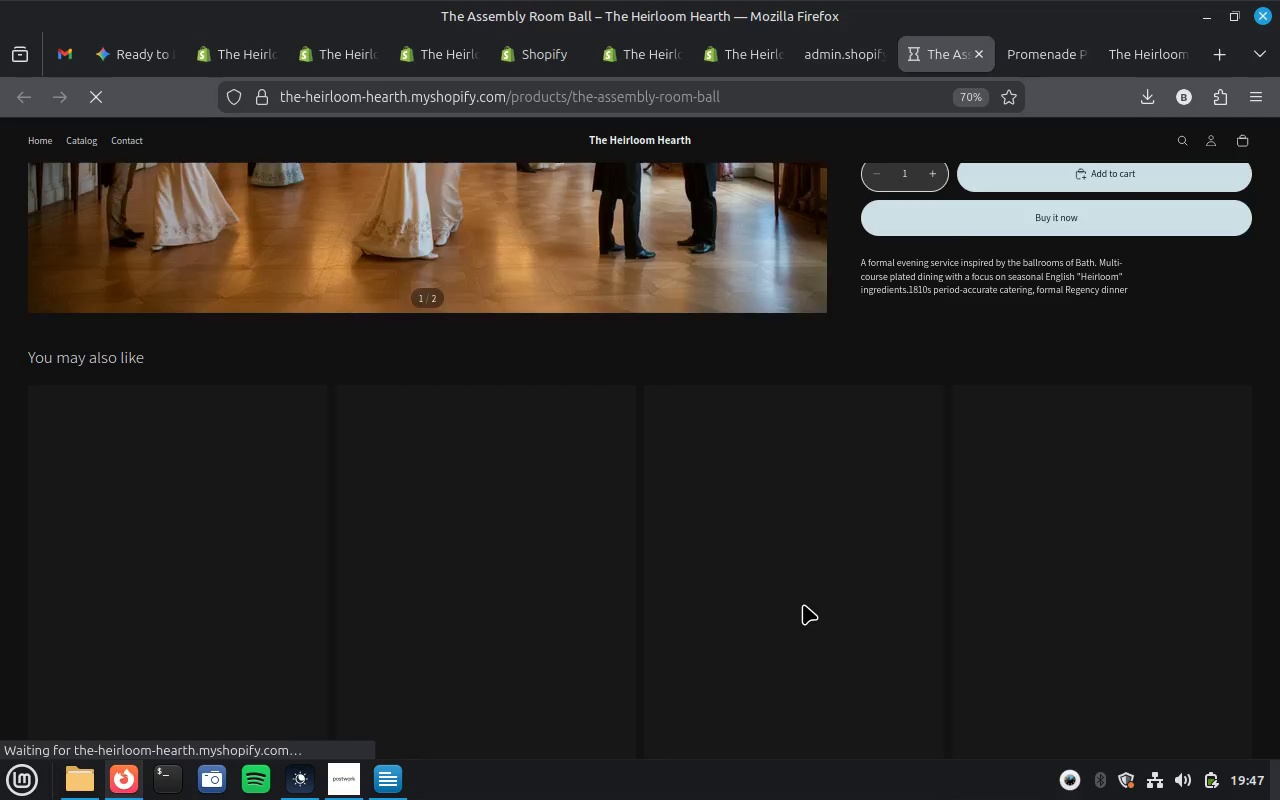 
scroll: coordinate [803, 604], scroll_direction: up, amount: 4.0
 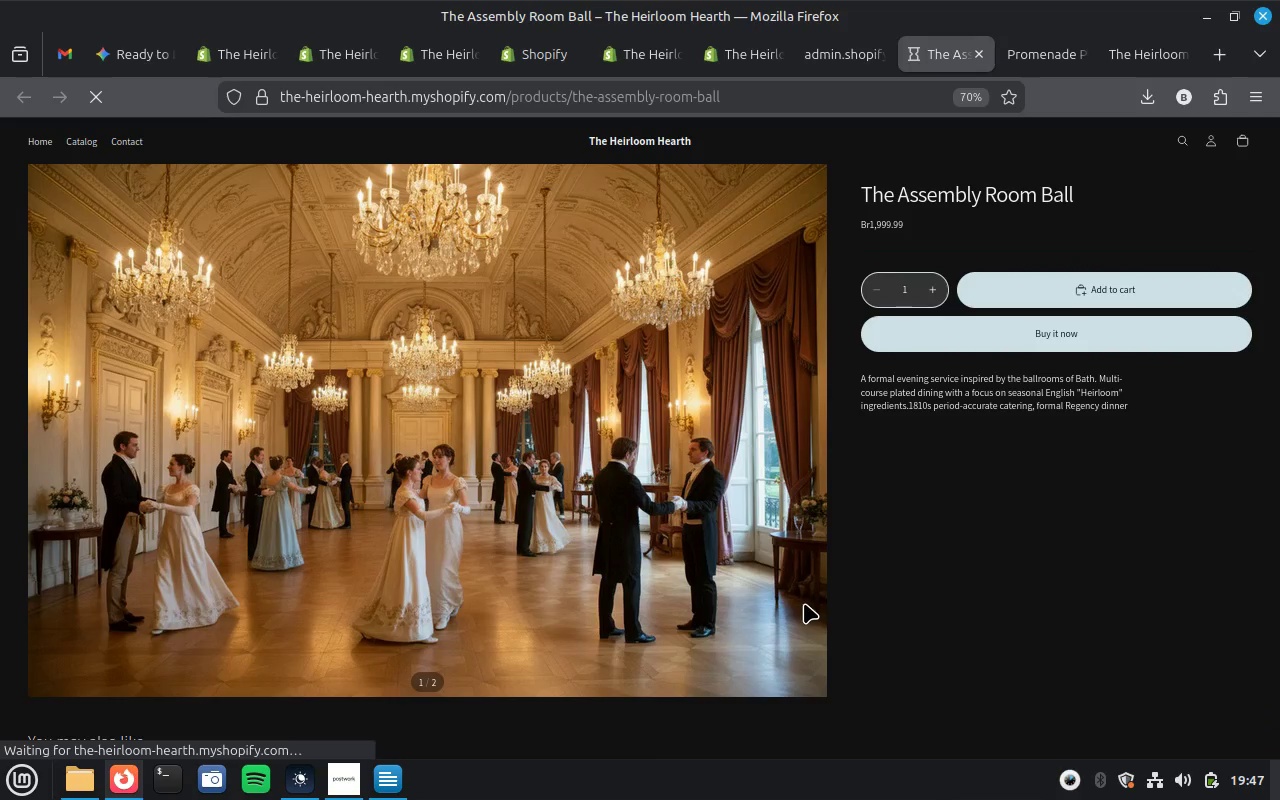 
left_click_drag(start_coordinate=[679, 485], to_coordinate=[214, 544])
 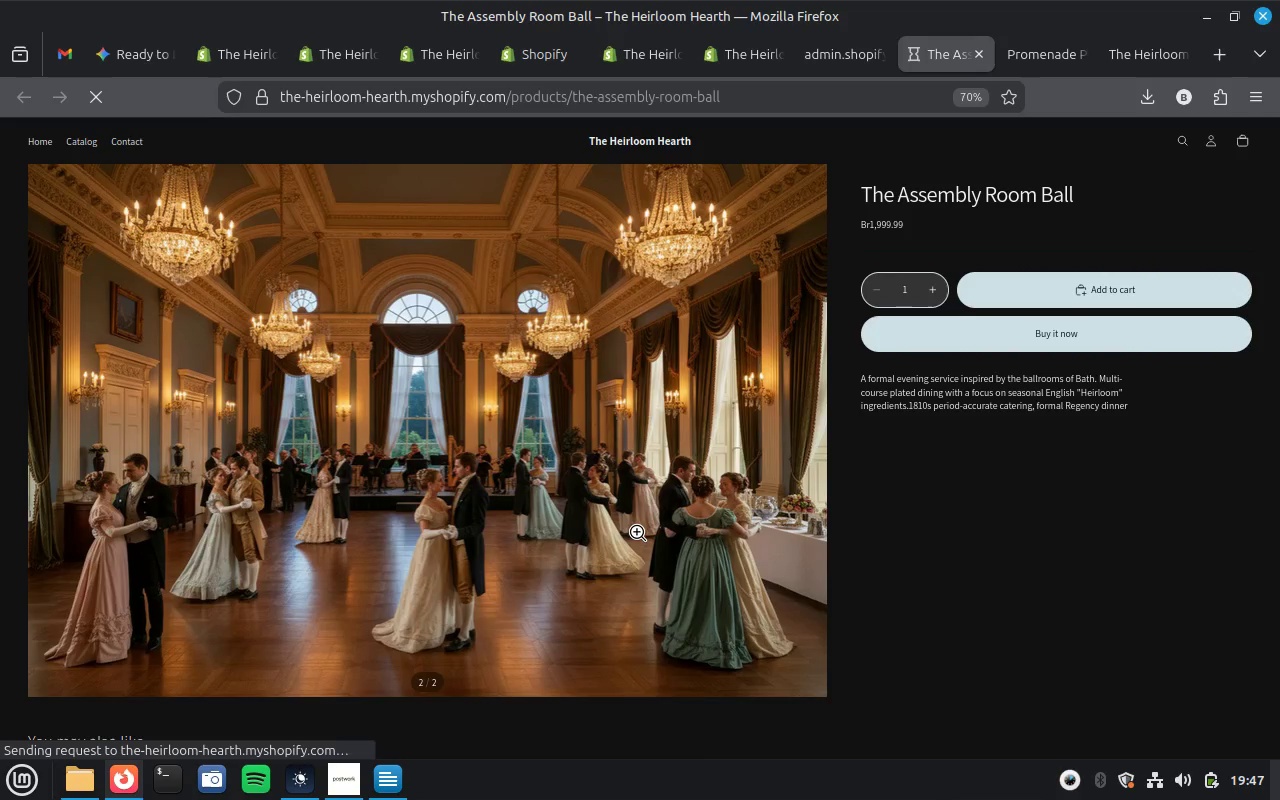 
left_click_drag(start_coordinate=[347, 487], to_coordinate=[736, 492])
 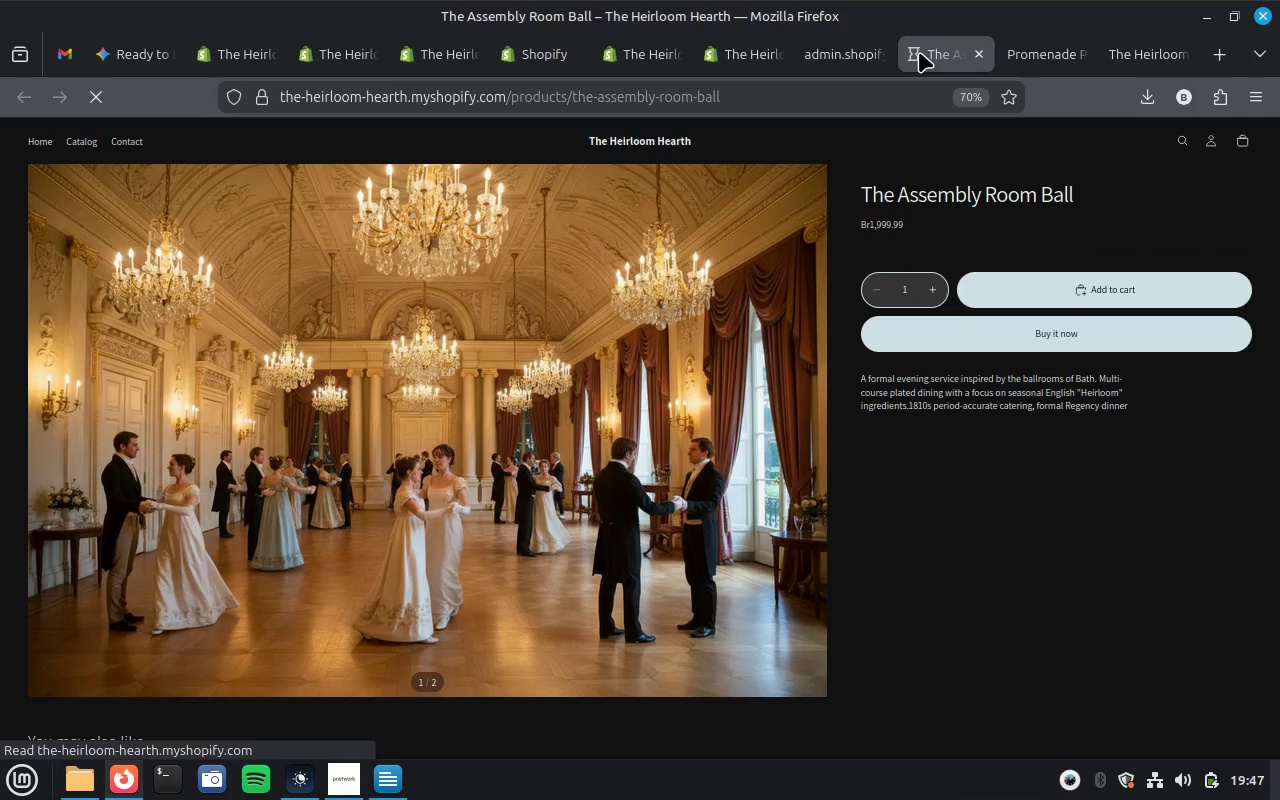 
wait(5.33)
 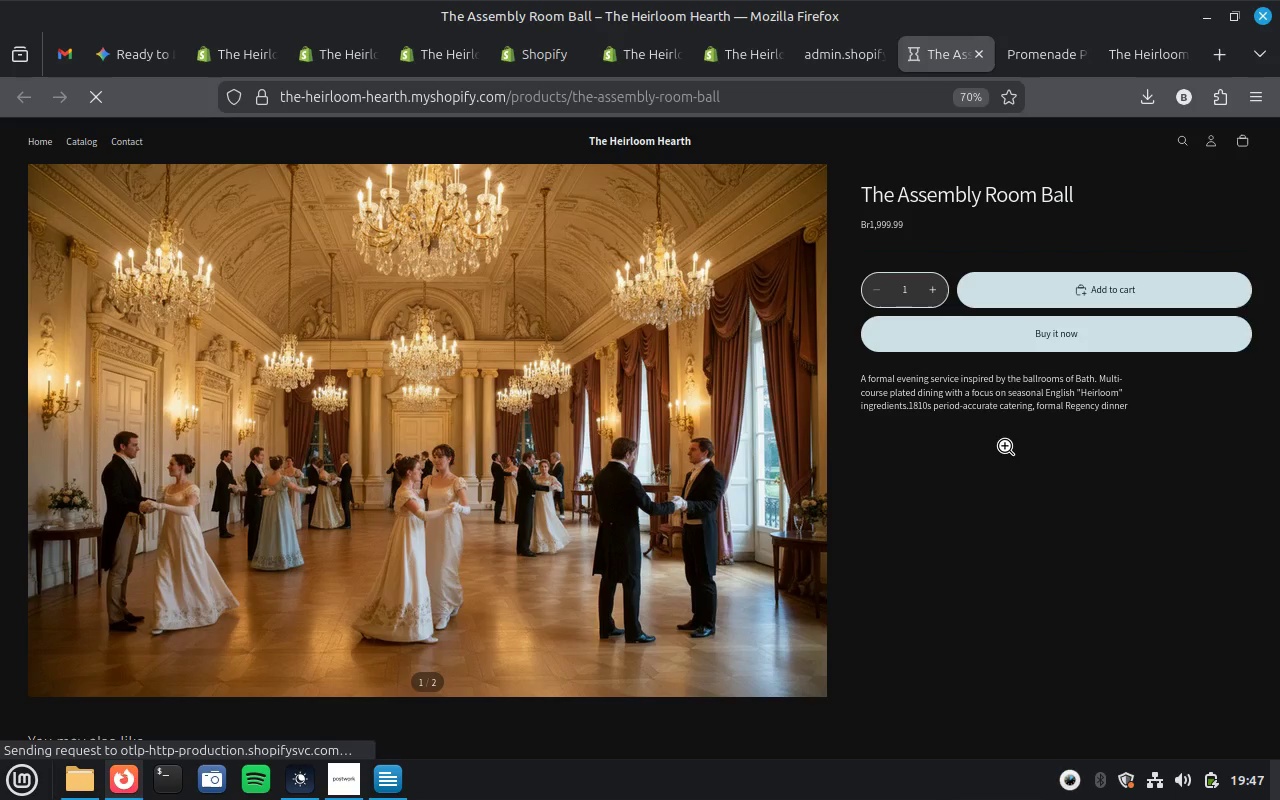 
left_click([857, 55])
 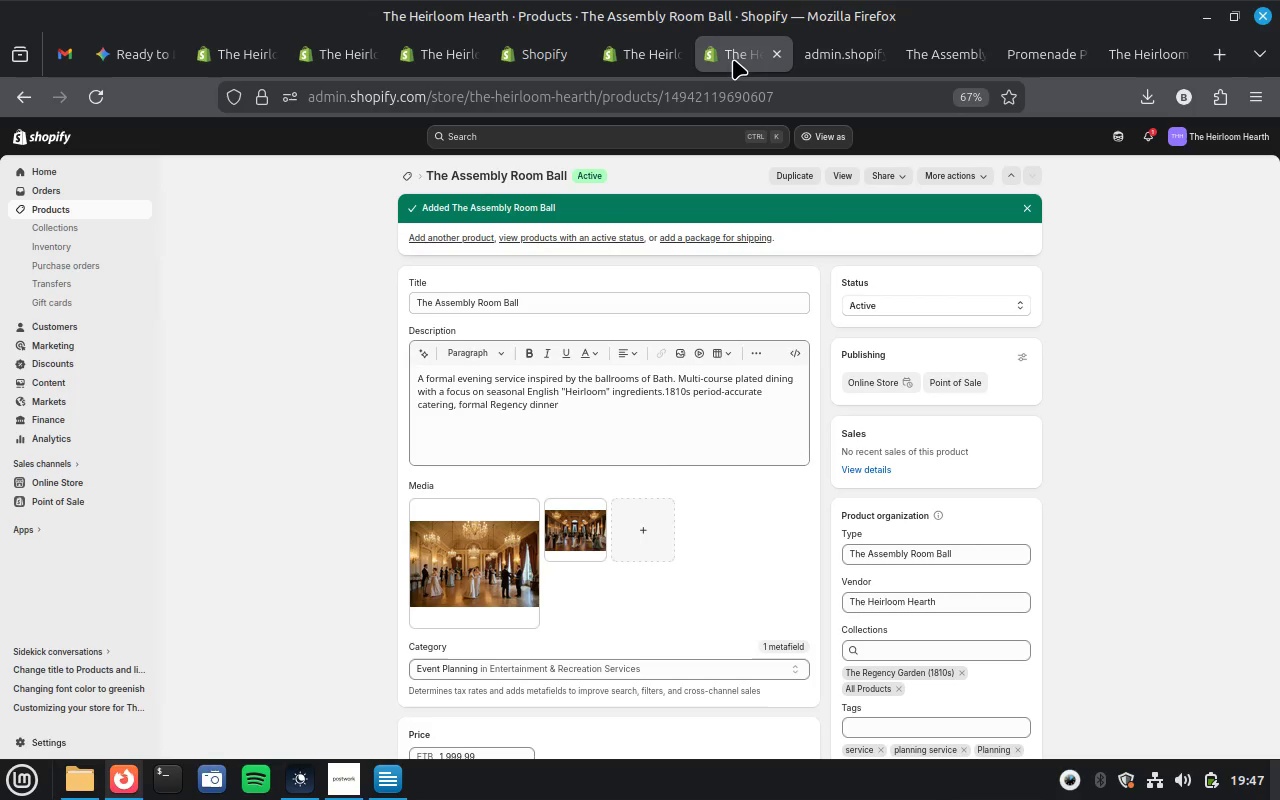 
wait(5.64)
 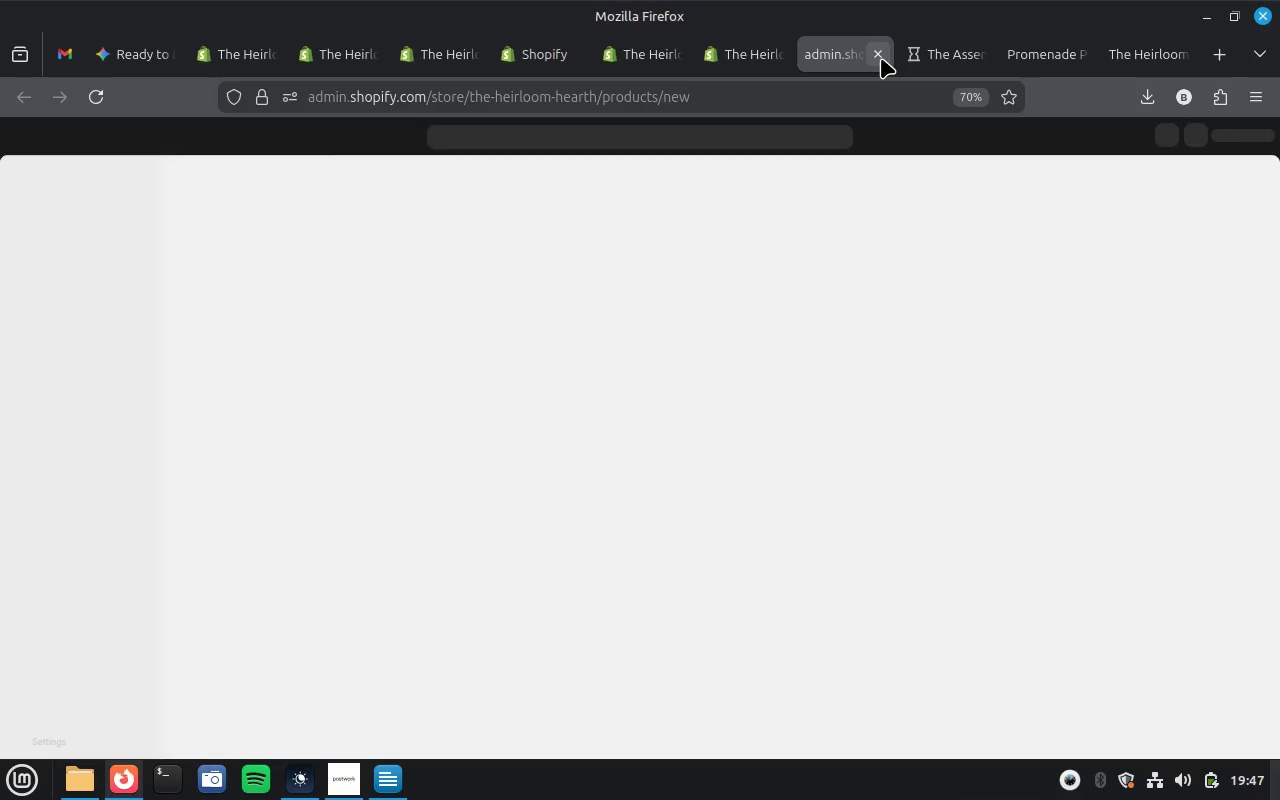 
left_click([855, 62])
 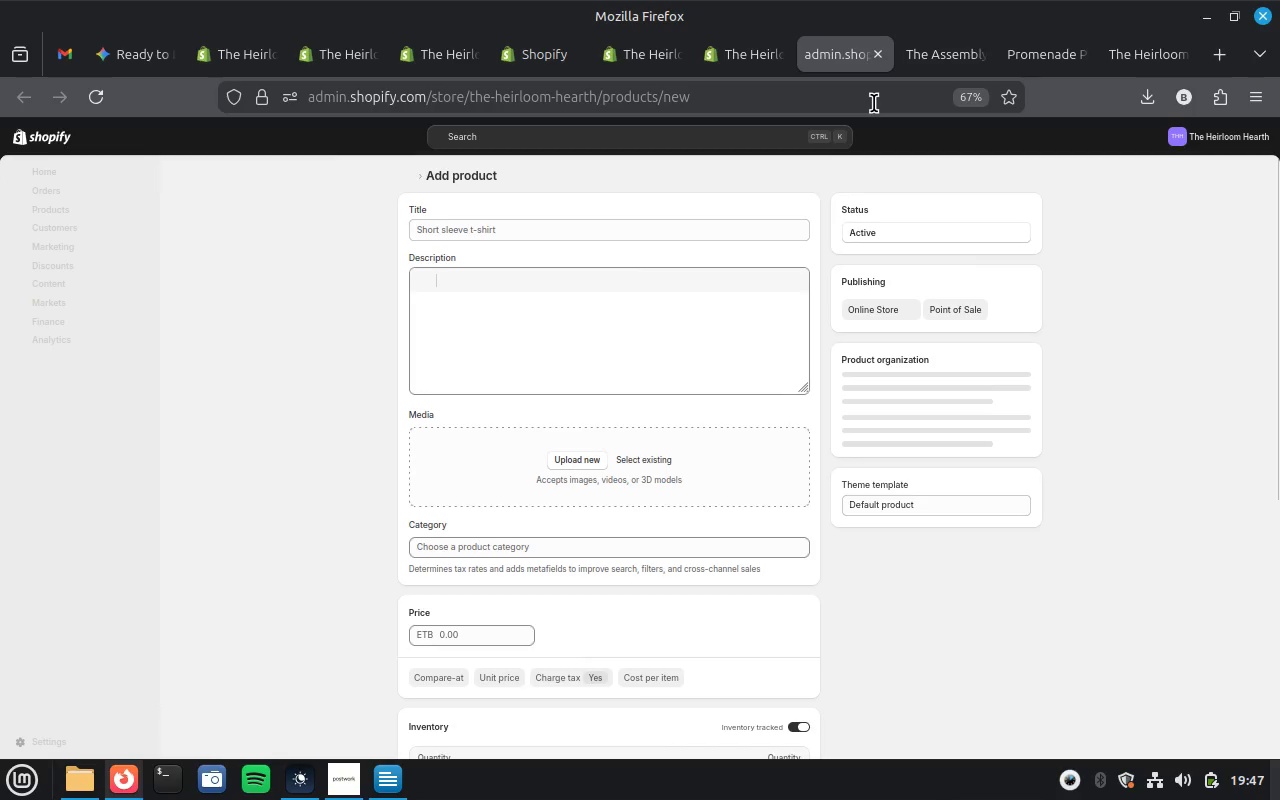 
wait(12.83)
 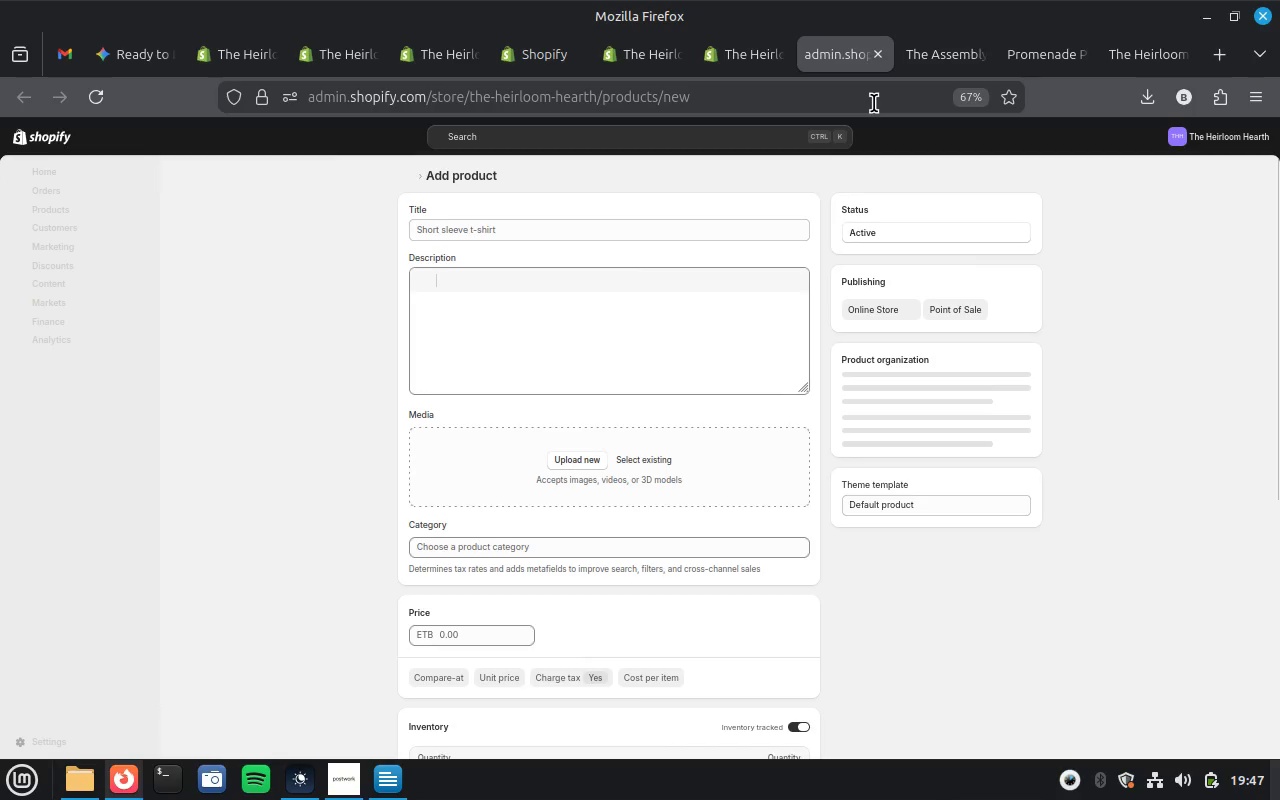 
left_click([150, 59])
 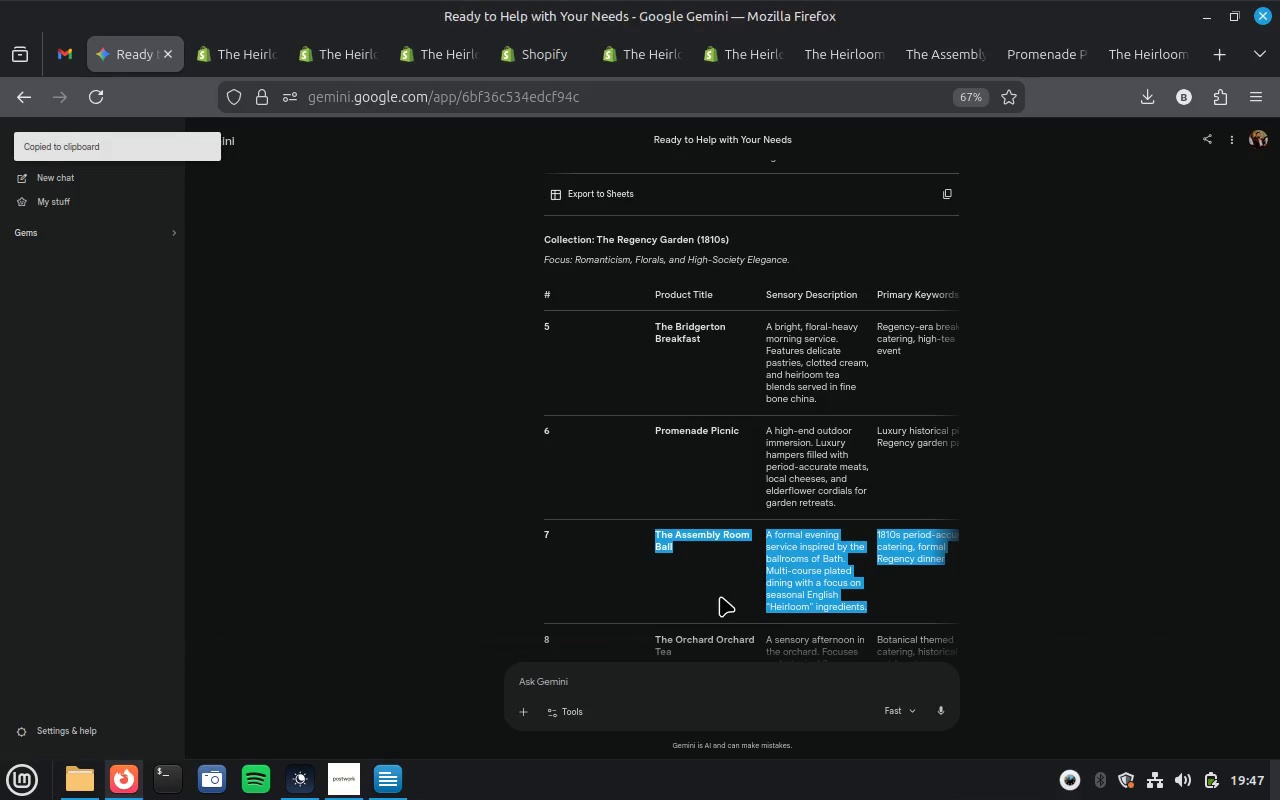 
scroll: coordinate [720, 596], scroll_direction: down, amount: 2.0
 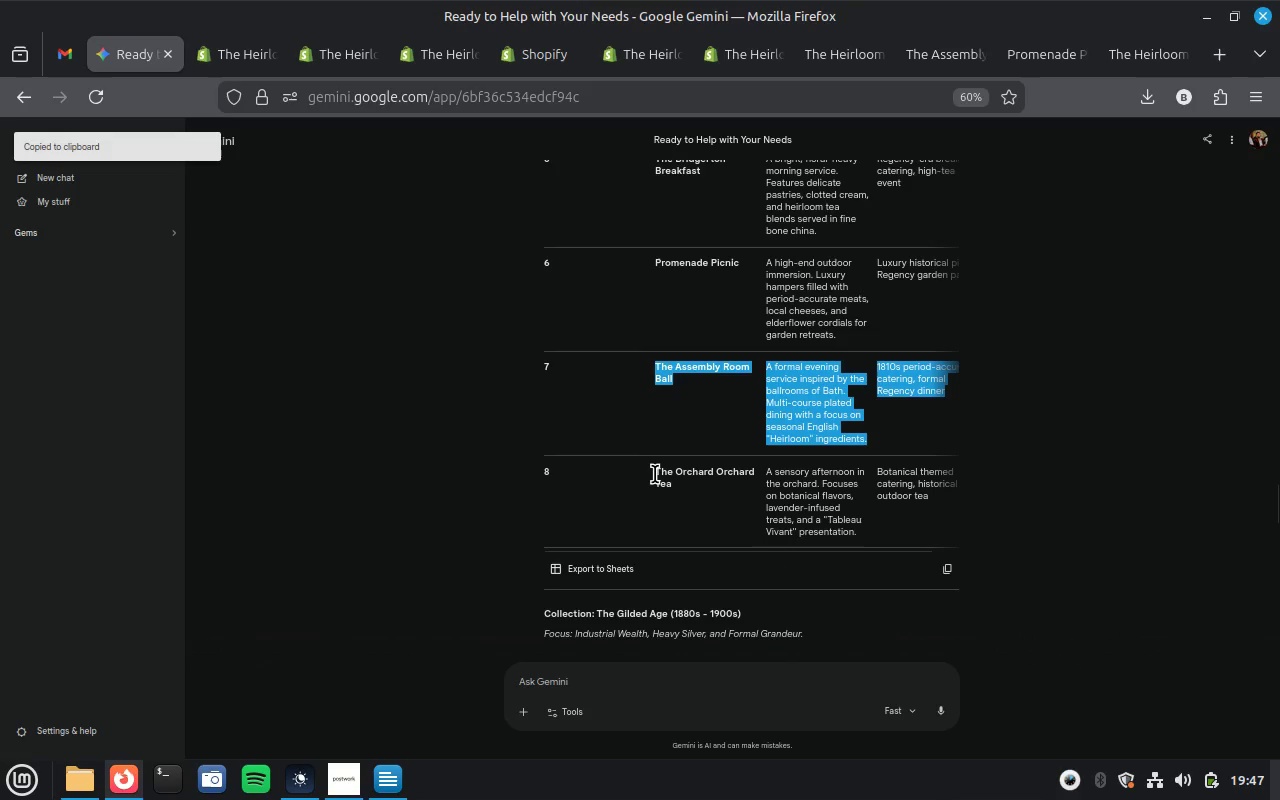 
left_click_drag(start_coordinate=[655, 473], to_coordinate=[951, 519])
 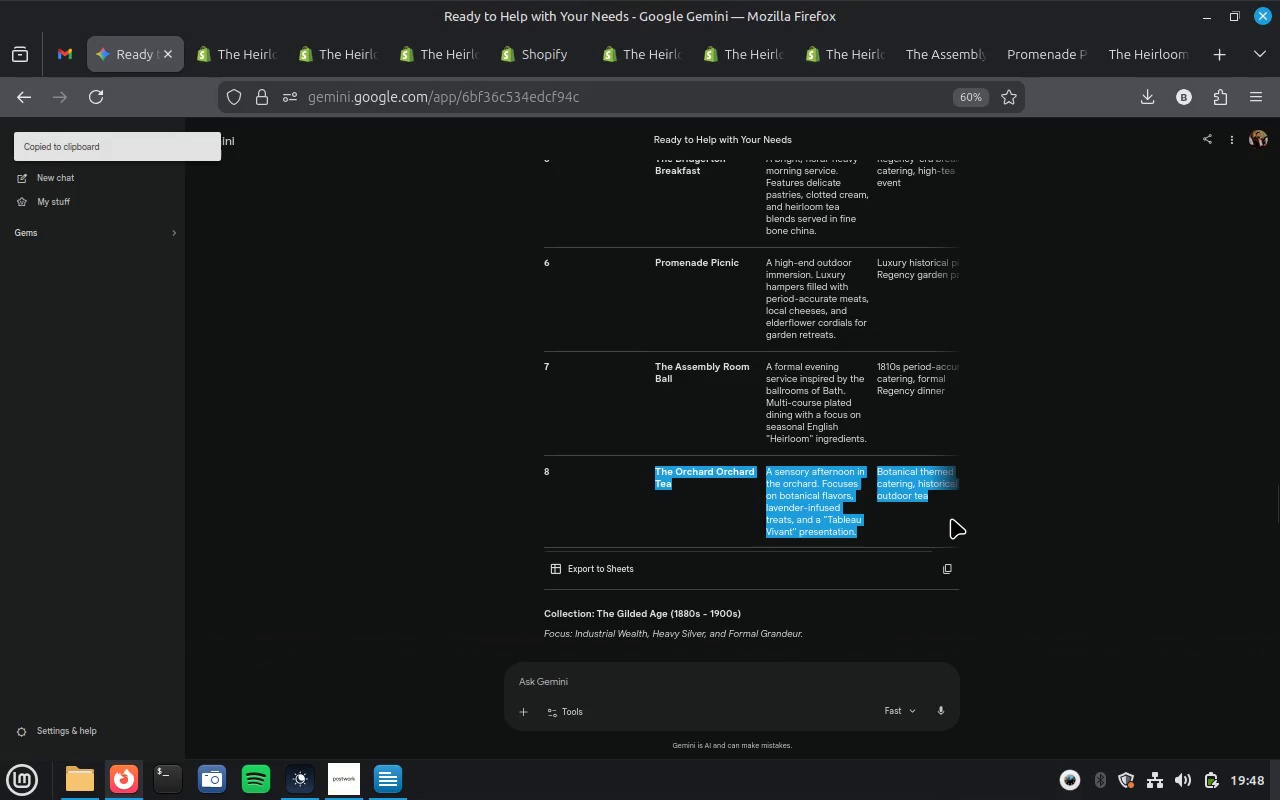 
key(Control+C)
 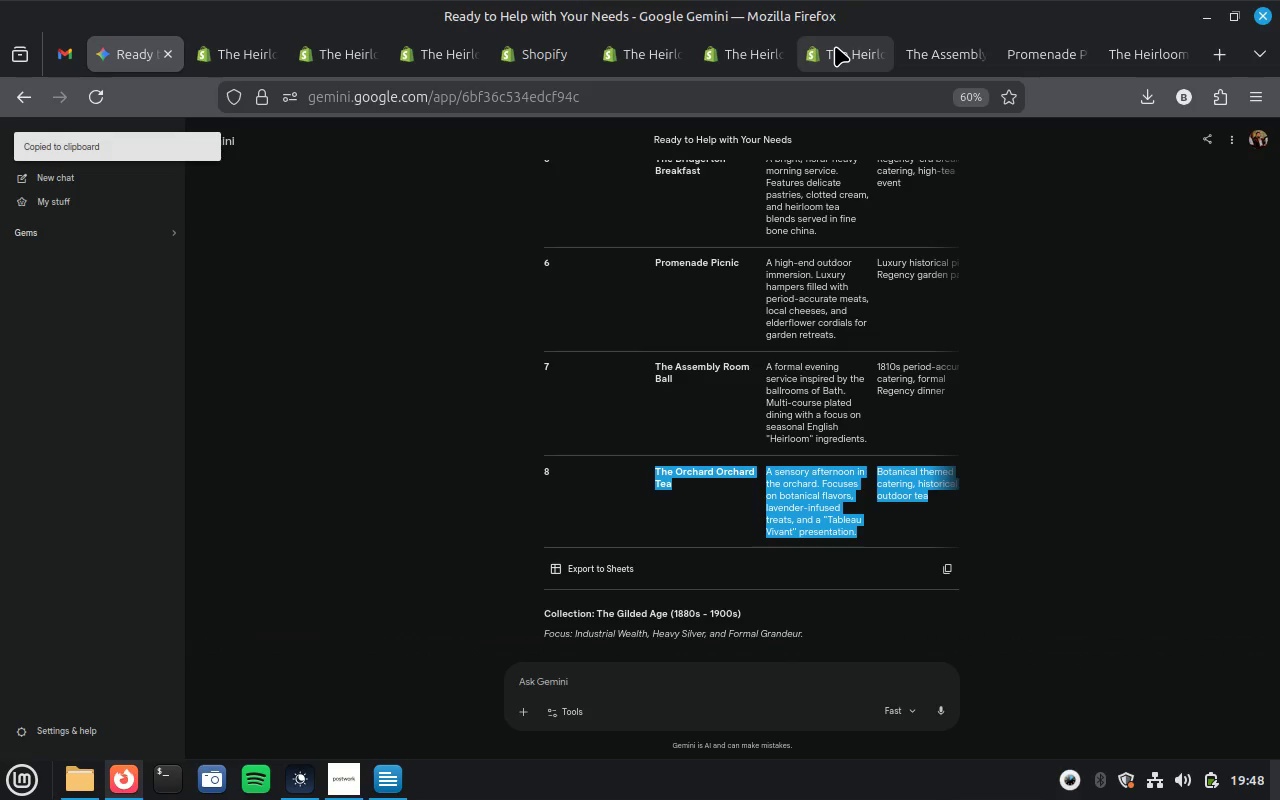 
left_click([835, 46])
 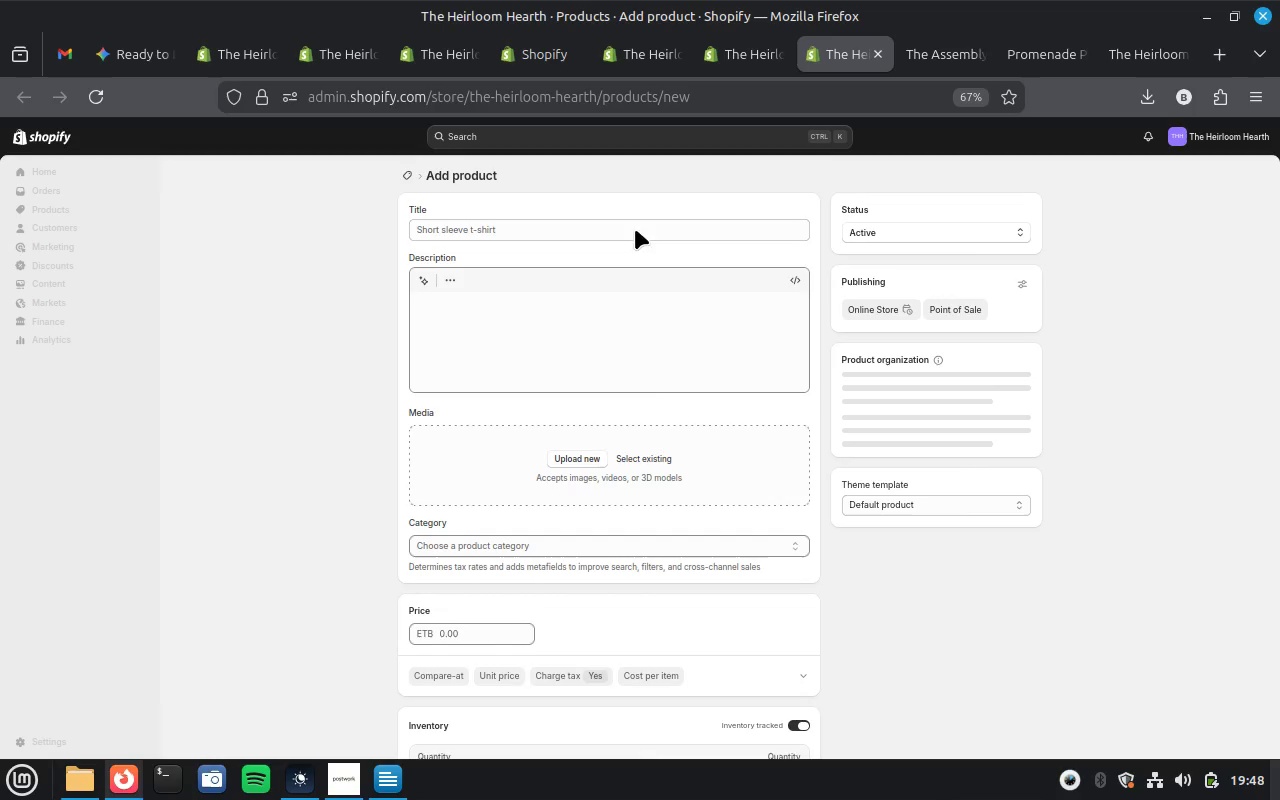 
left_click([623, 235])
 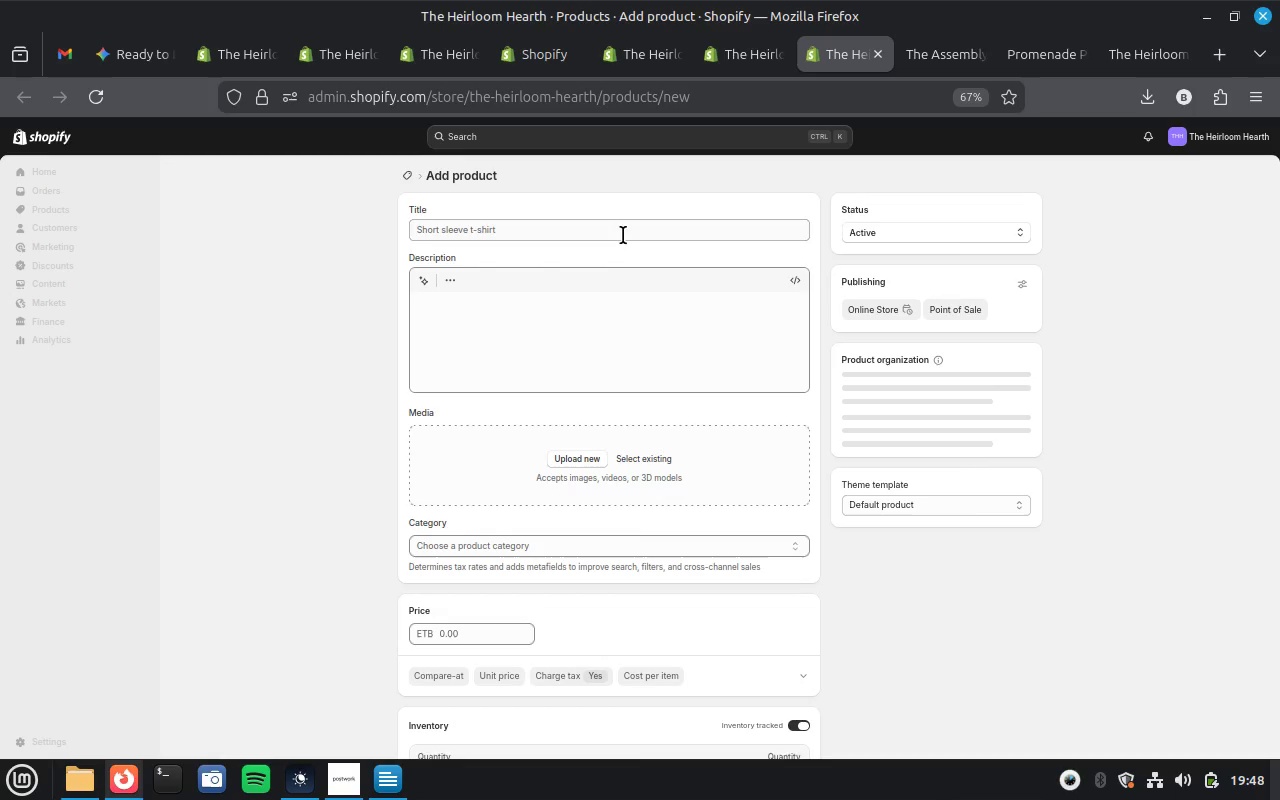 
hold_key(key=ControlLeft, duration=1.02)
 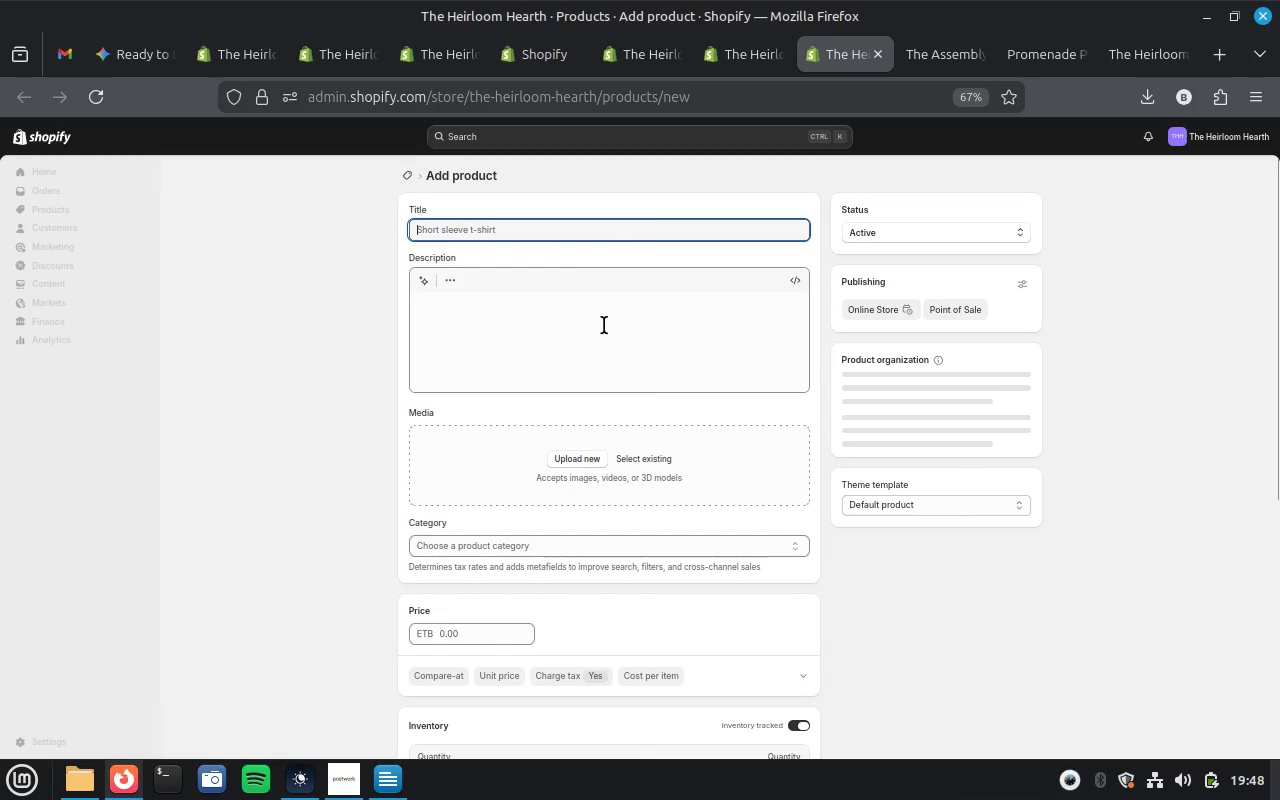 
left_click([604, 325])
 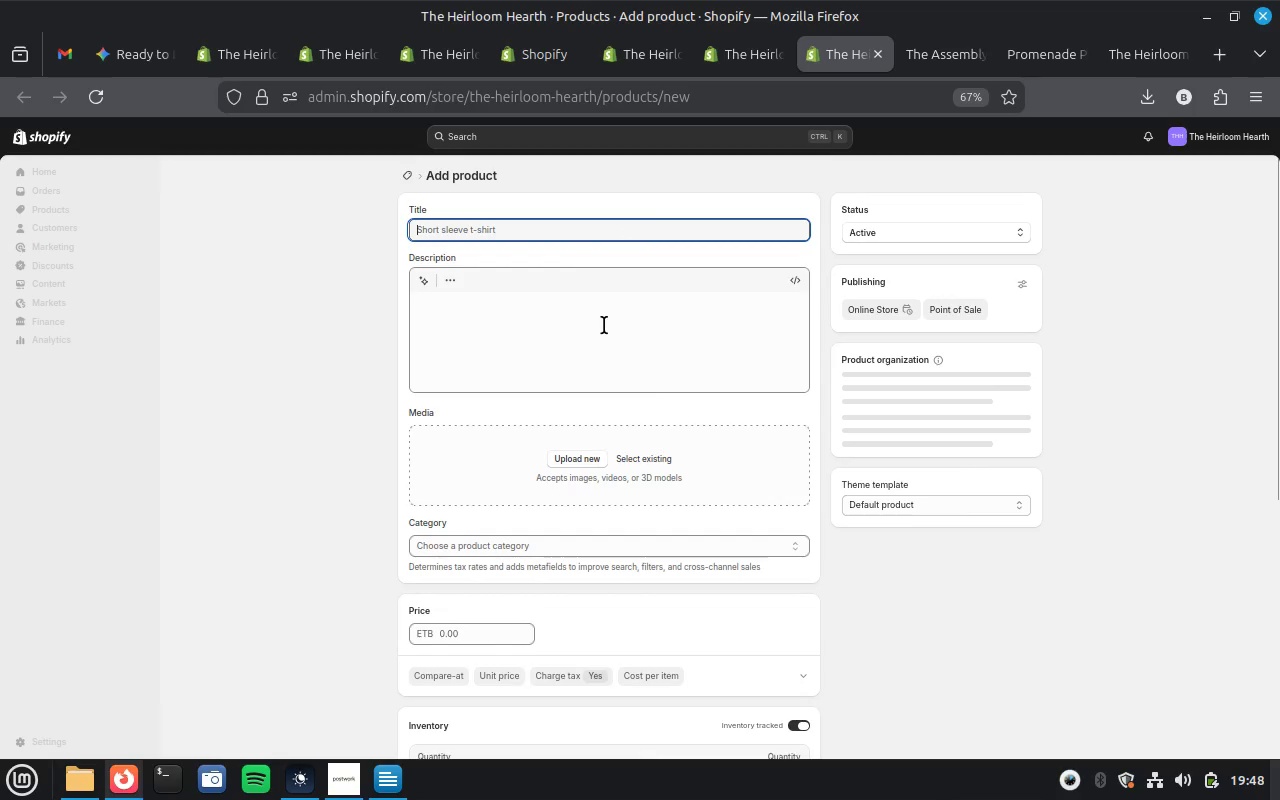 
key(Control+V)
 